 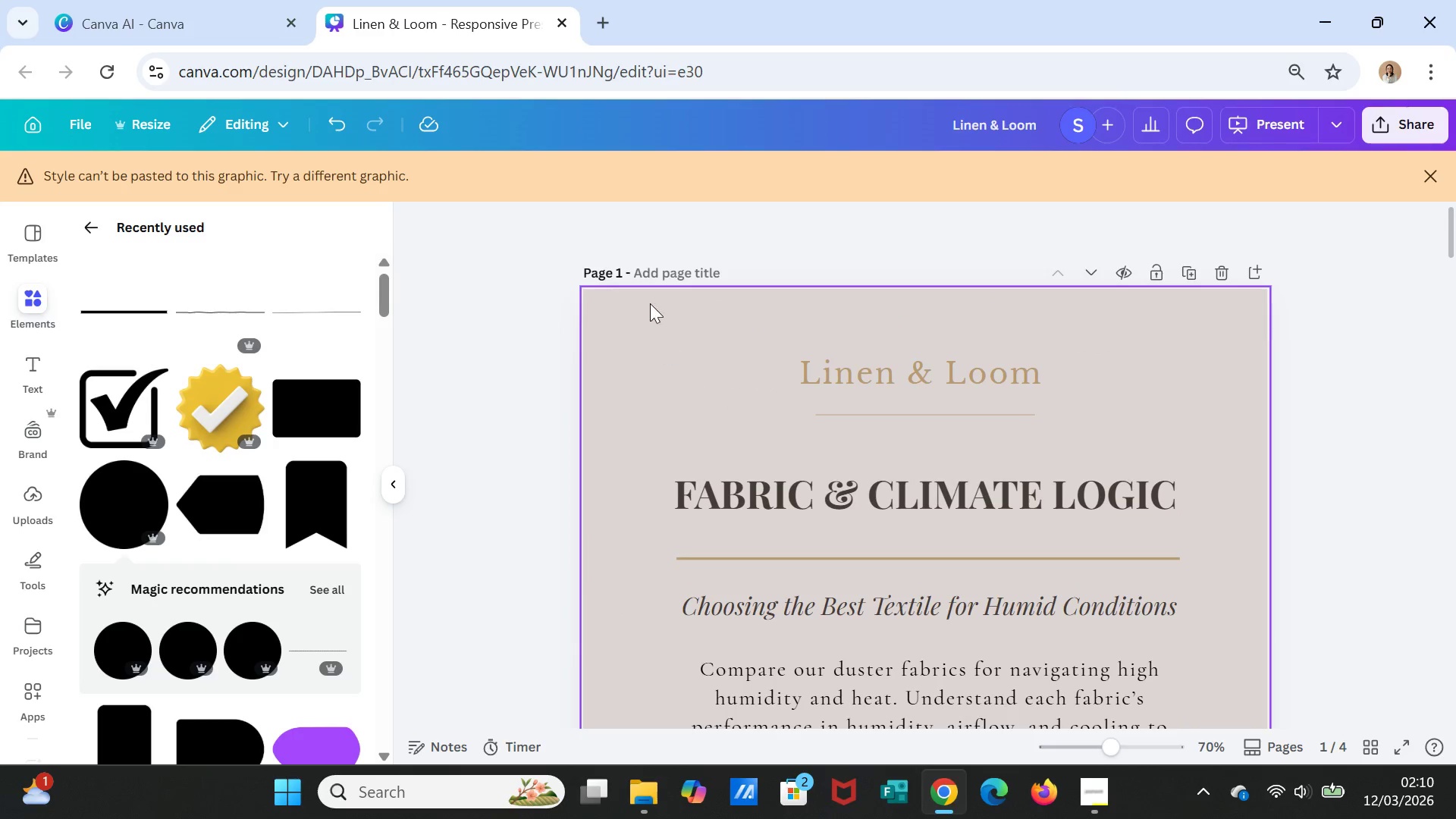 
left_click([652, 268])
 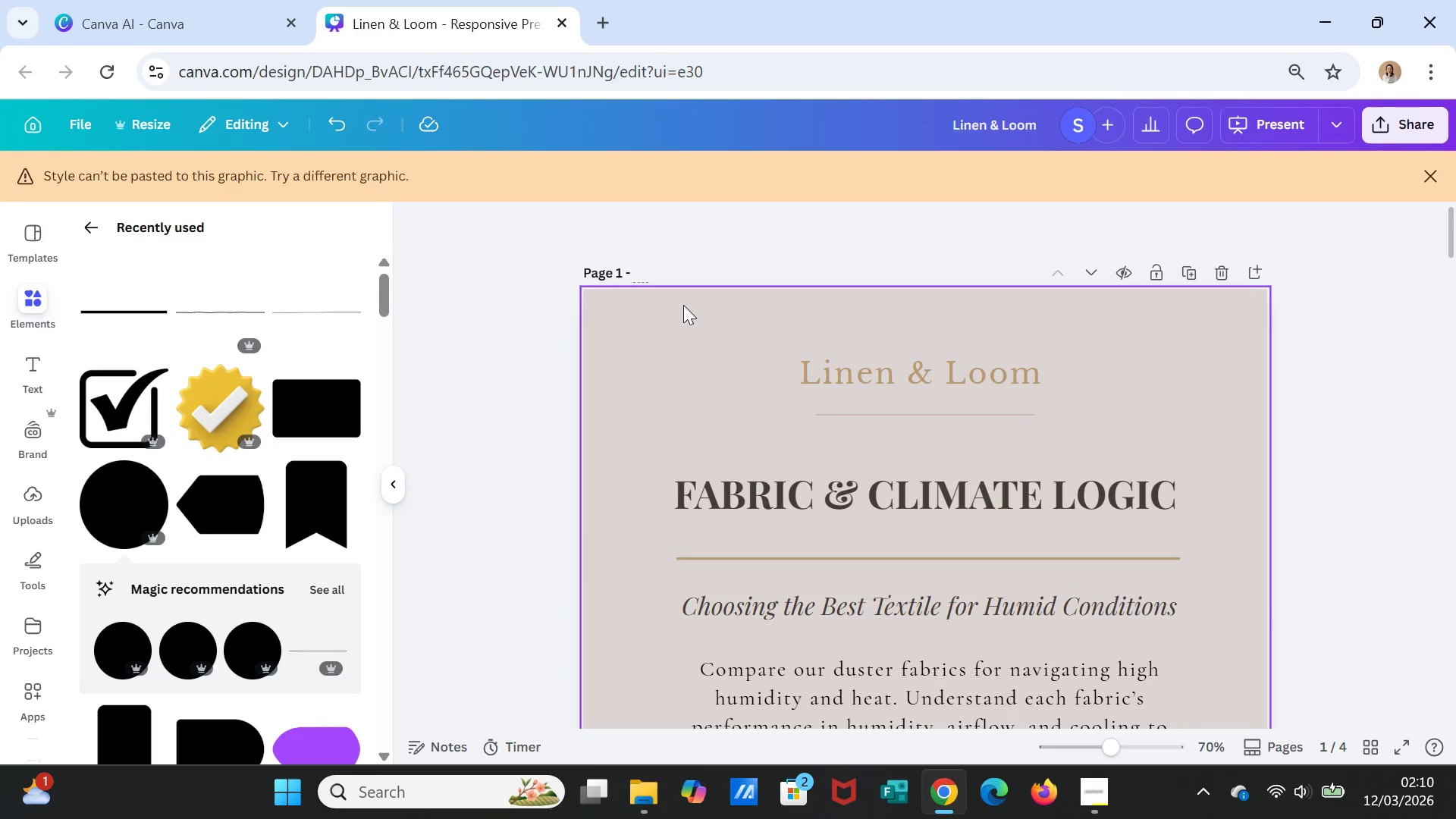 
type(Fabric & Climate Logic)
 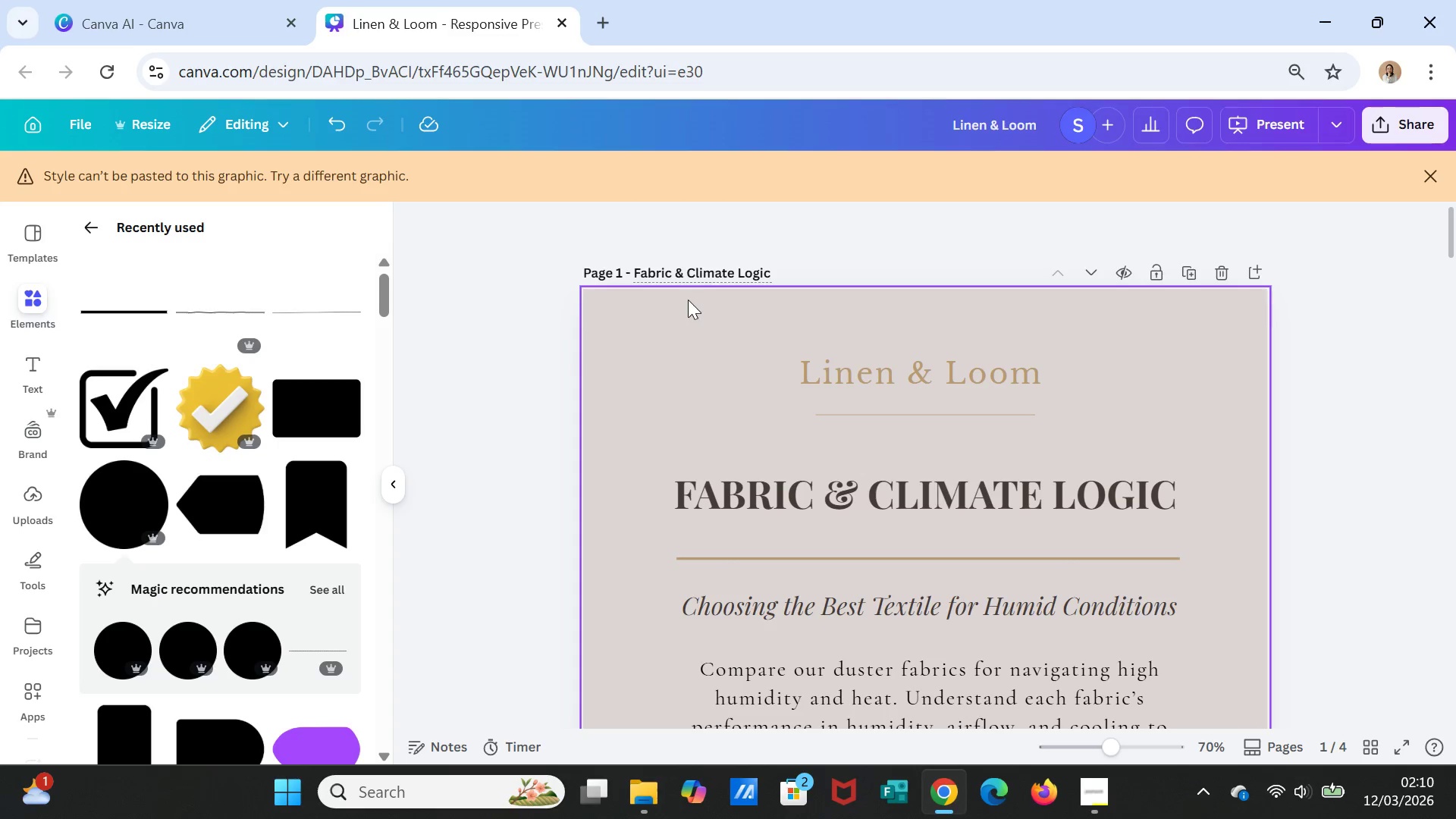 
left_click([1347, 438])
 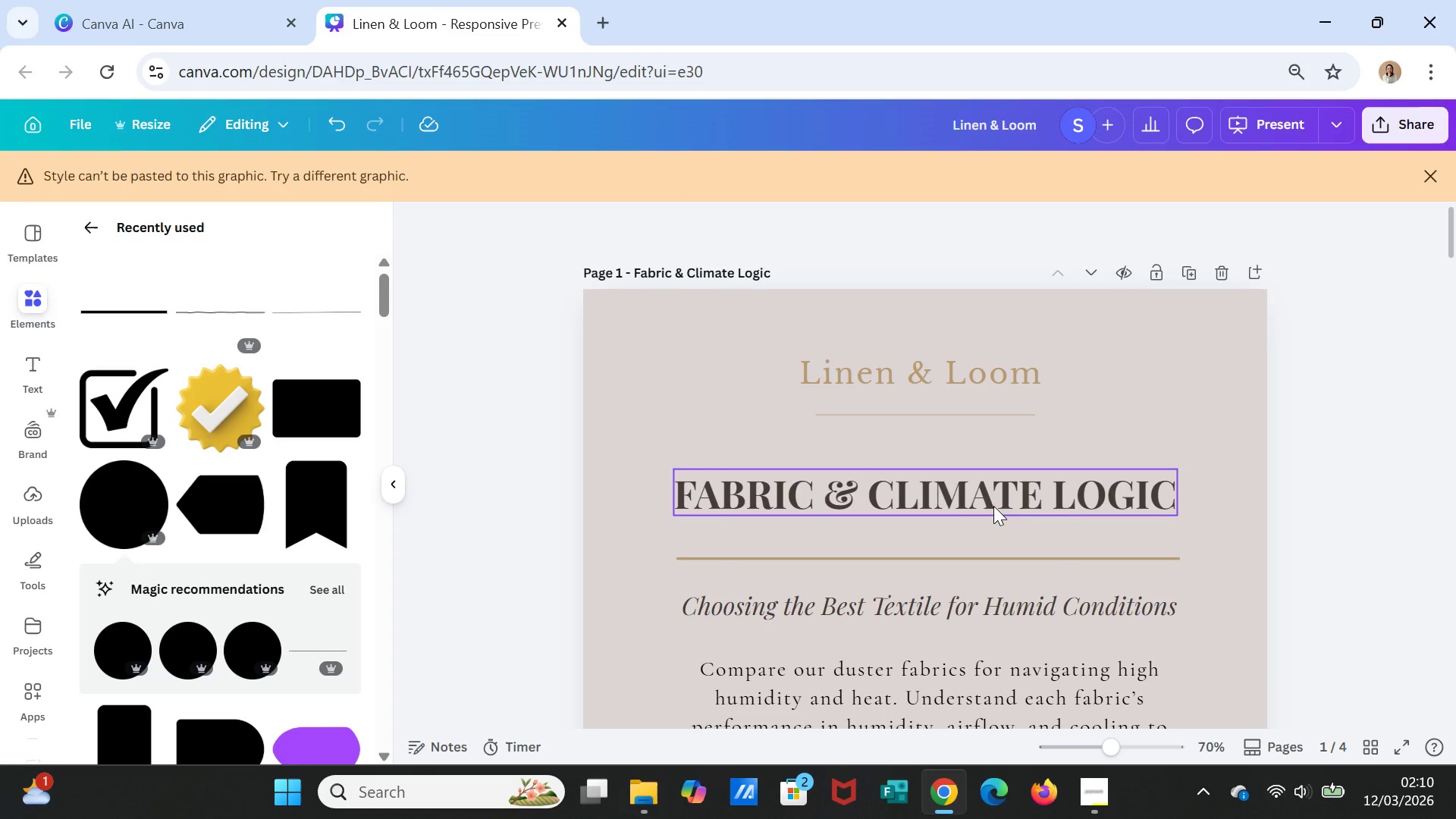 
scroll: coordinate [940, 491], scroll_direction: down, amount: 6.0
 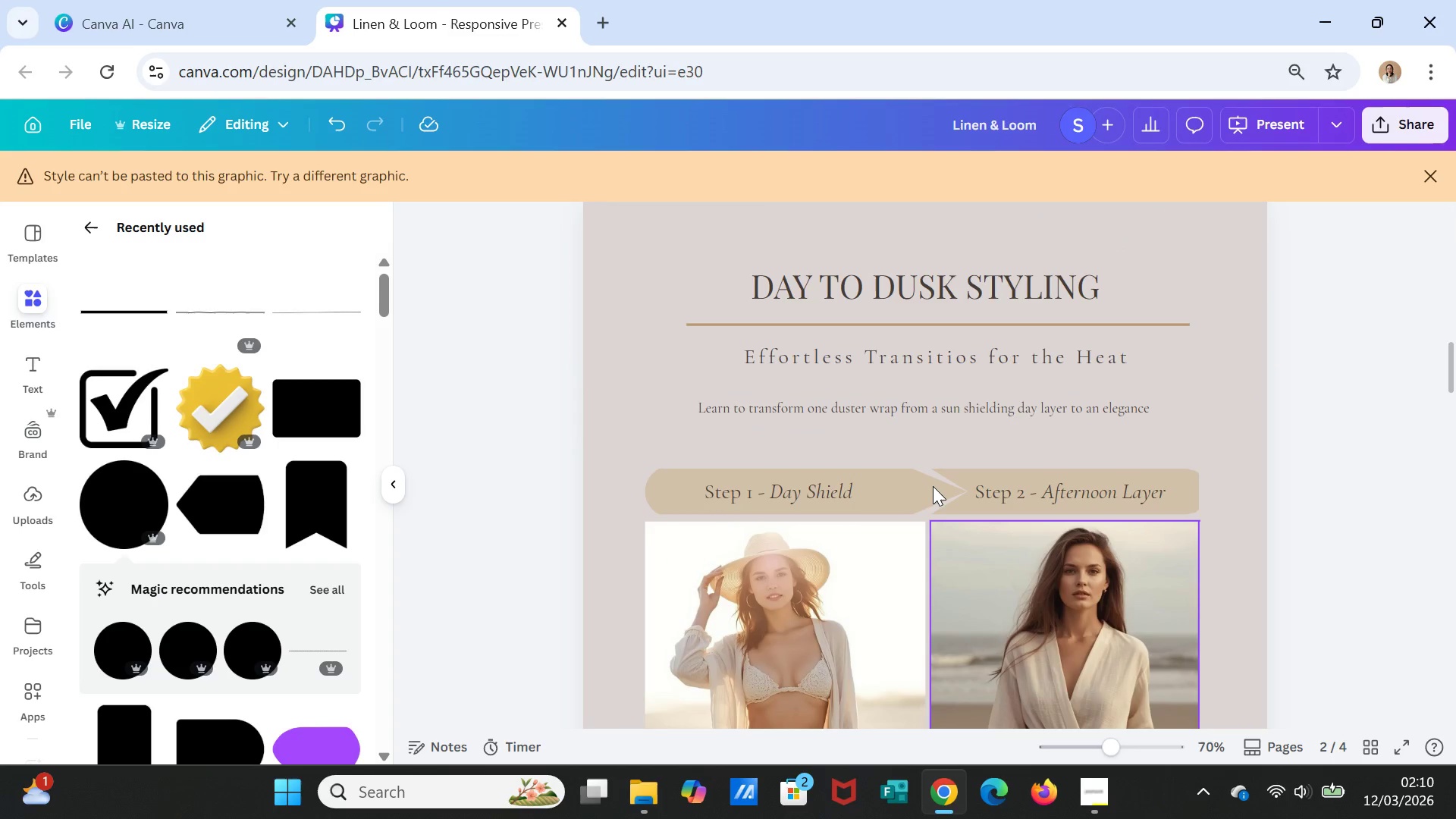 
scroll: coordinate [933, 486], scroll_direction: up, amount: 2.0
 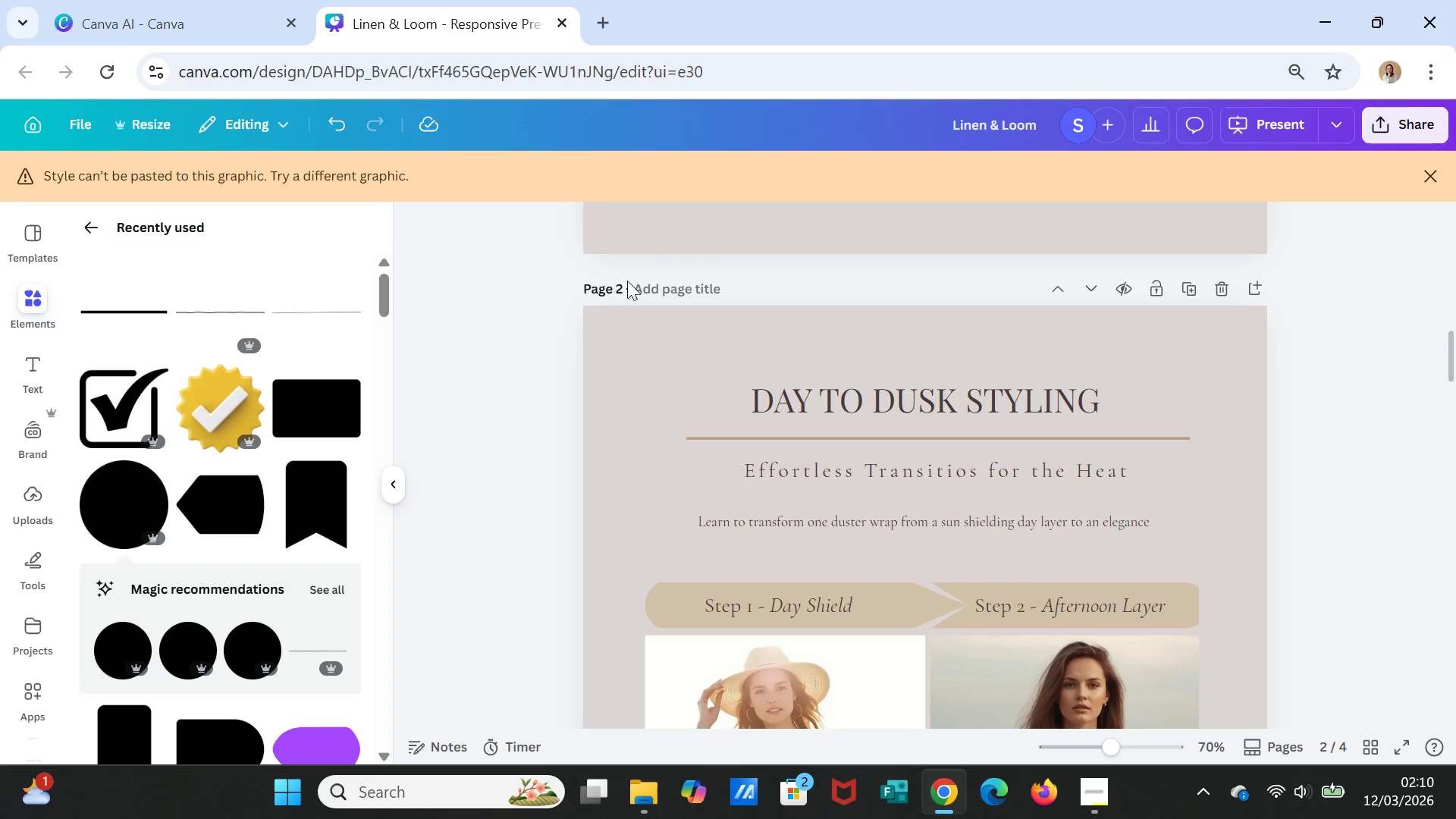 
left_click([636, 286])
 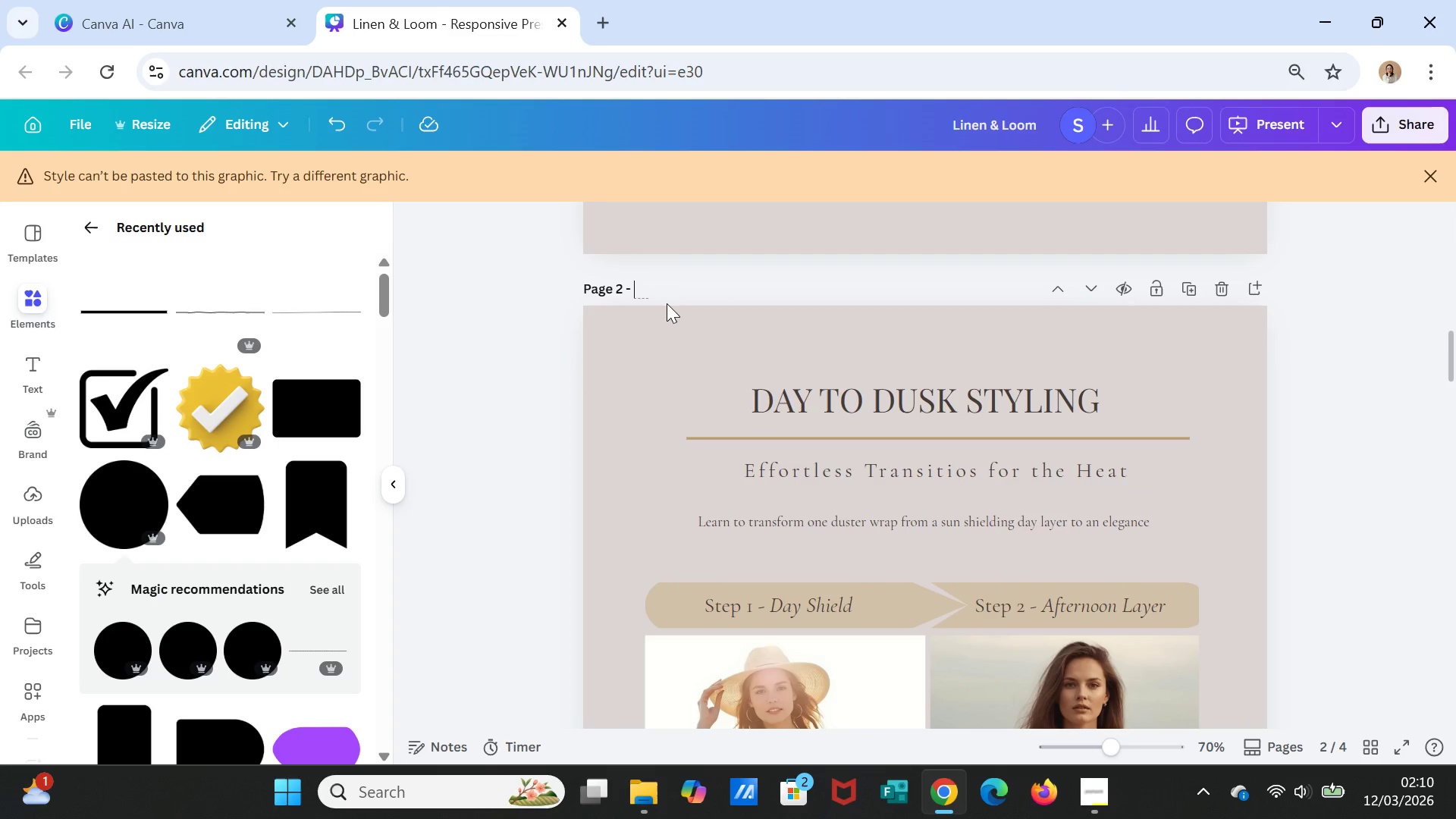 
type(The Silhouette)
 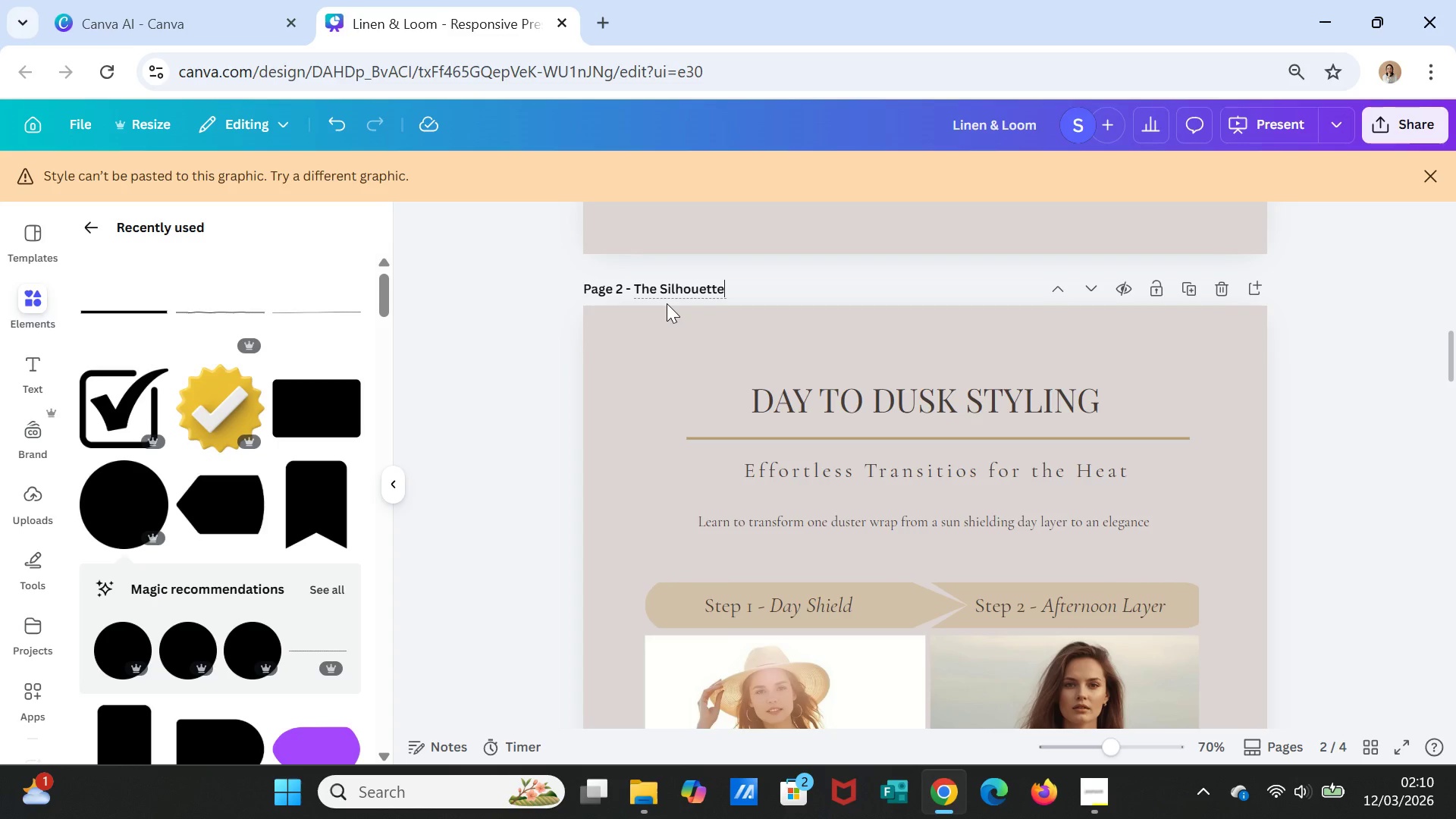 
type( navigator)
 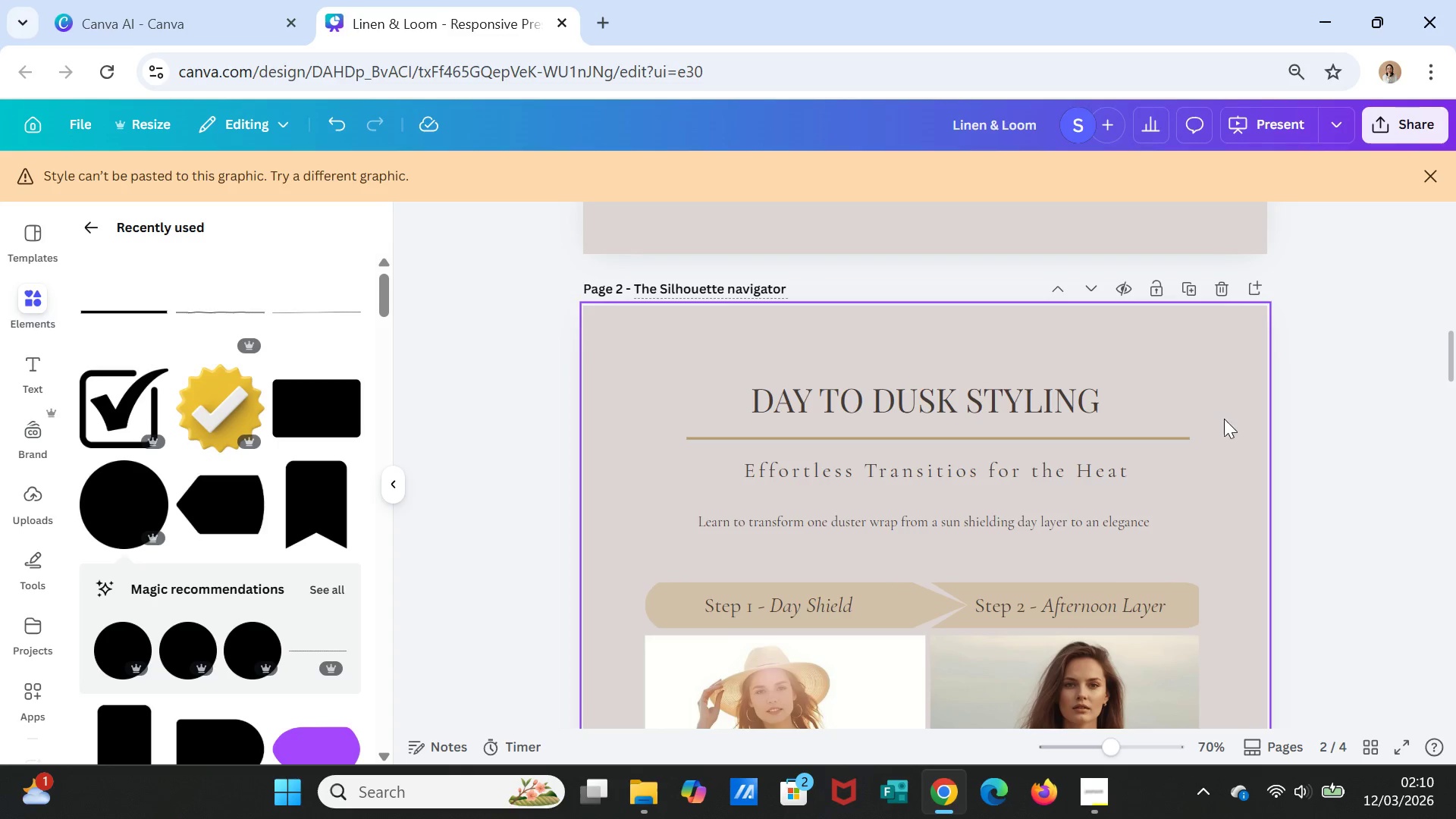 
left_click([1311, 450])
 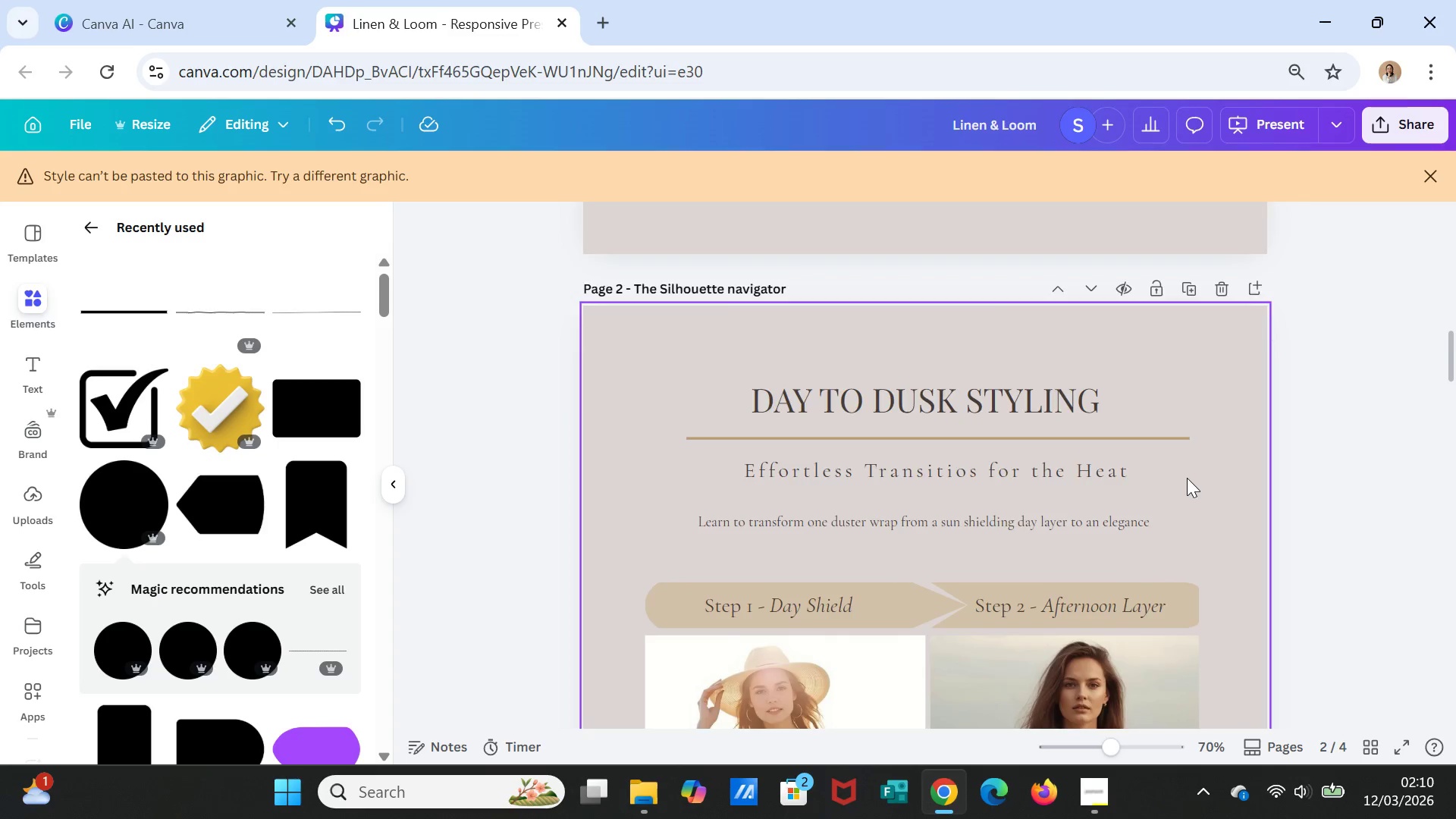 
scroll: coordinate [1184, 483], scroll_direction: down, amount: 12.0
 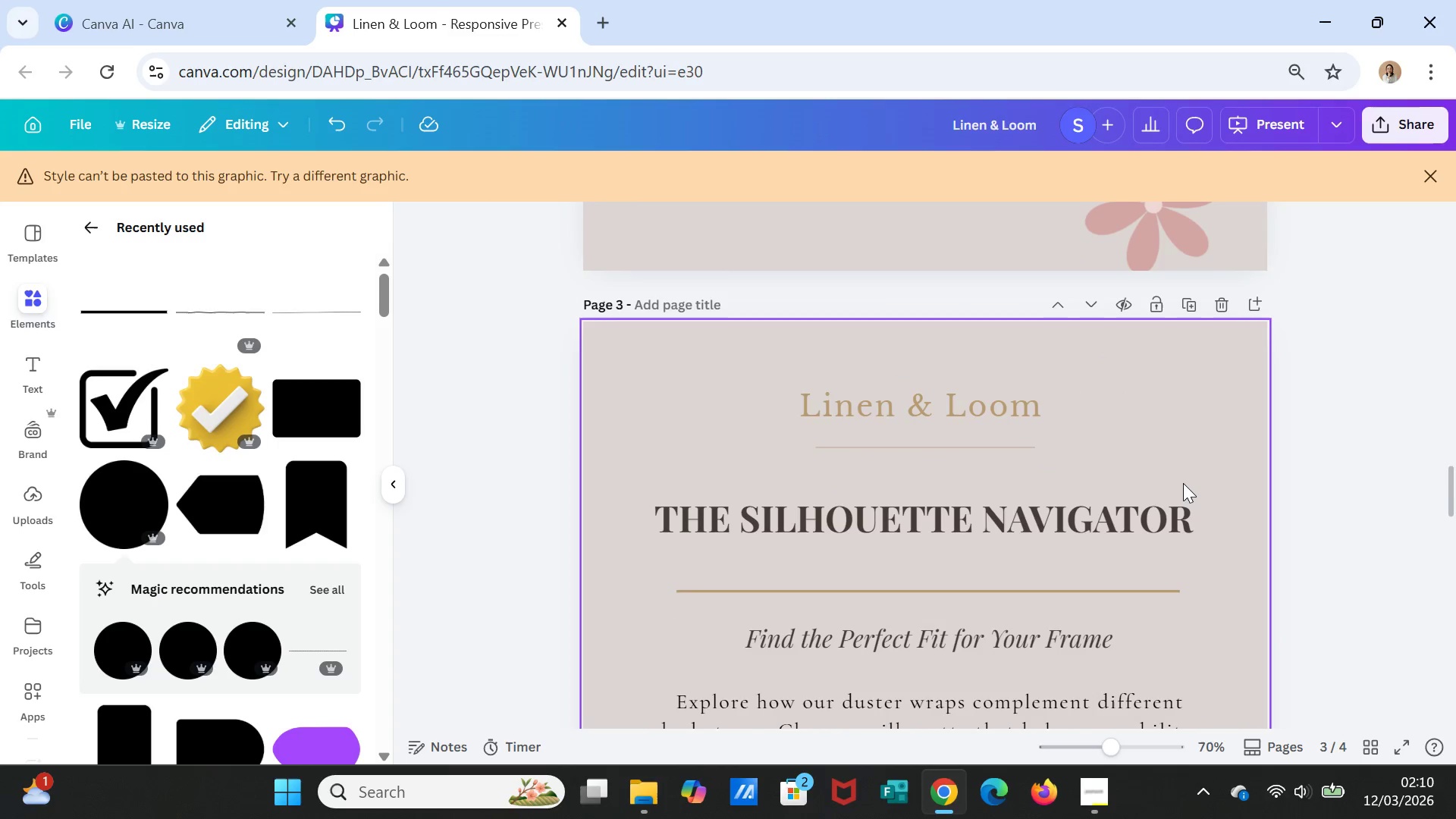 
scroll: coordinate [953, 399], scroll_direction: up, amount: 8.0
 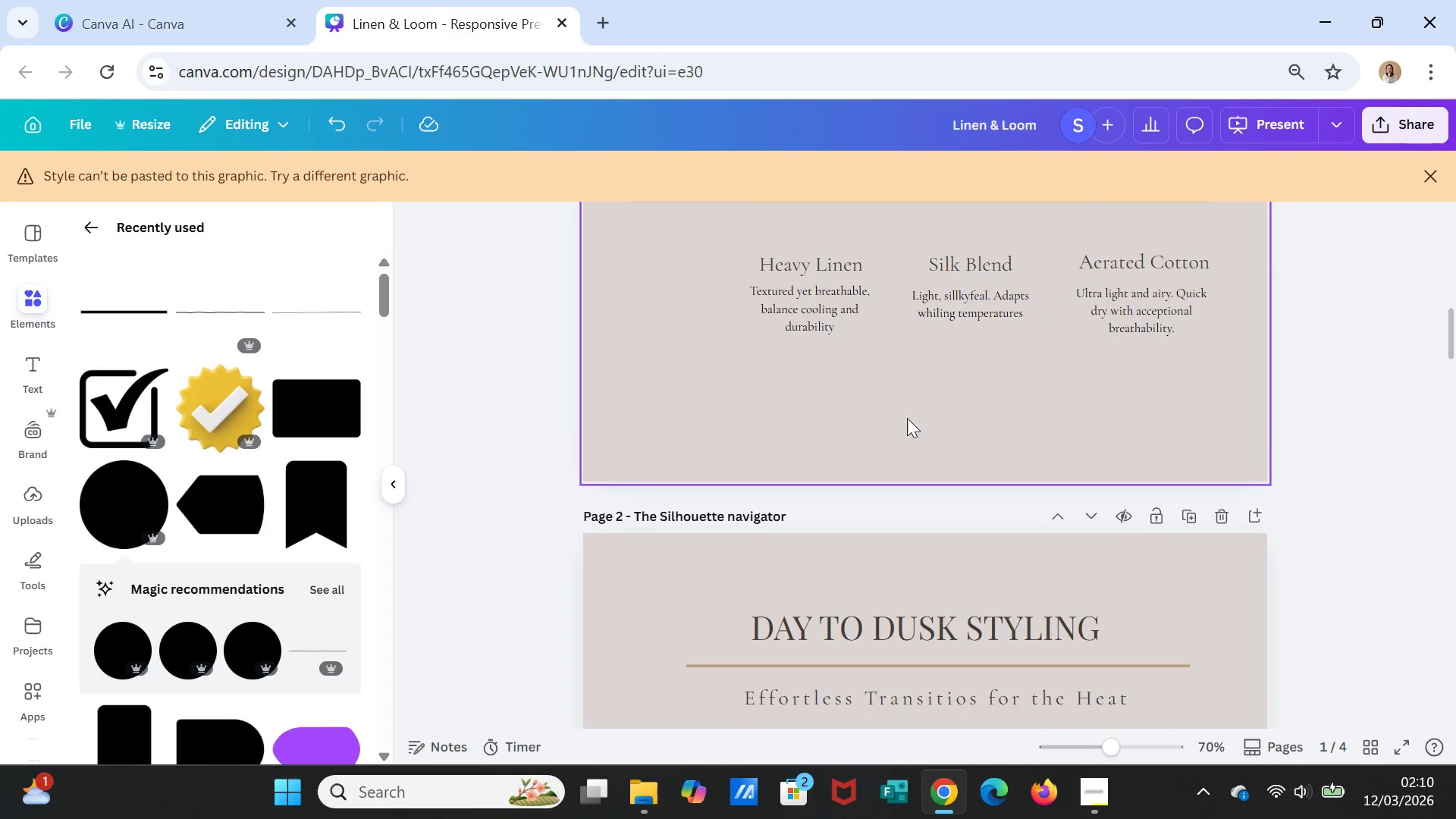 
scroll: coordinate [899, 425], scroll_direction: down, amount: 1.0
 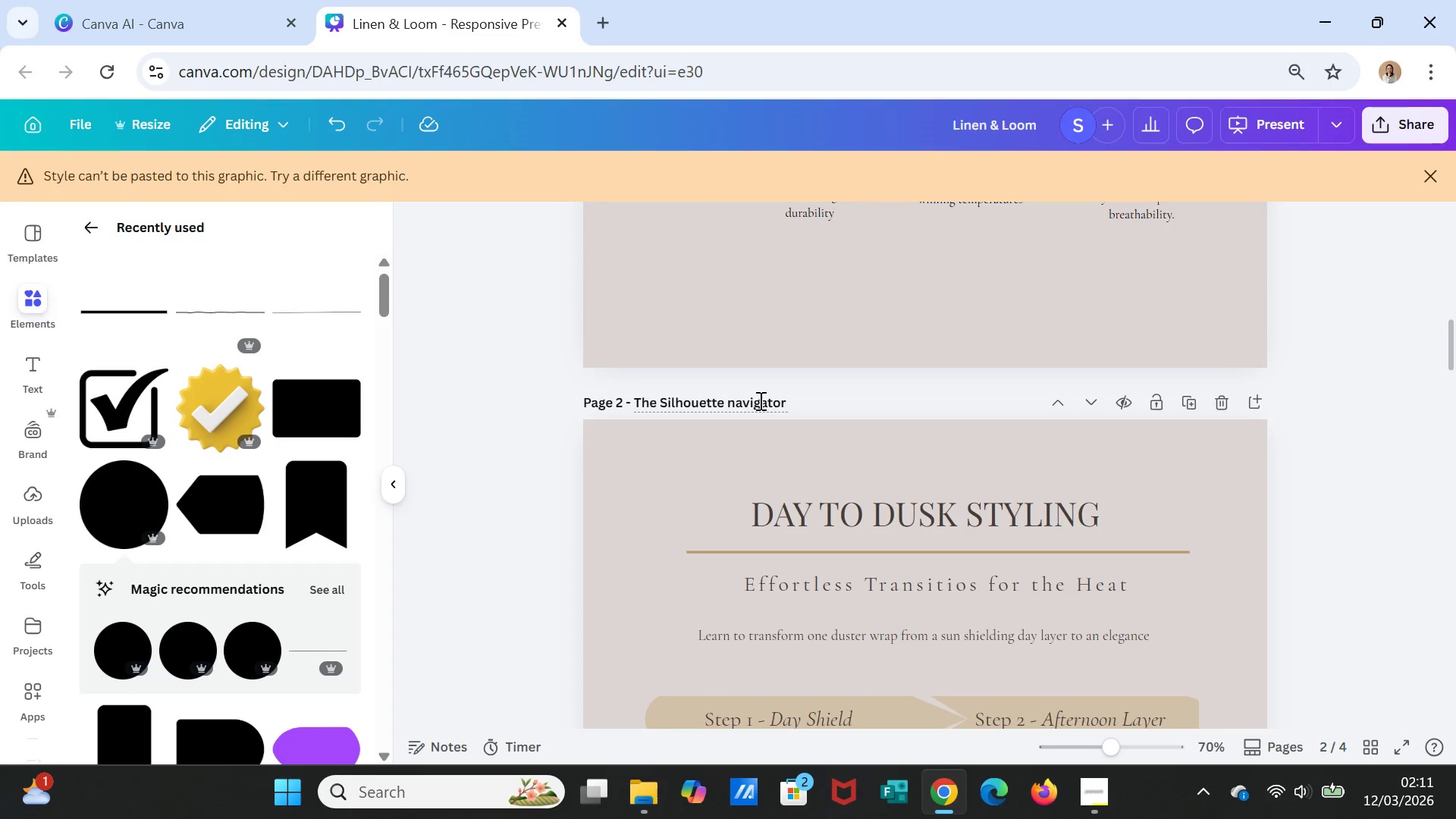 
double_click([759, 400])
 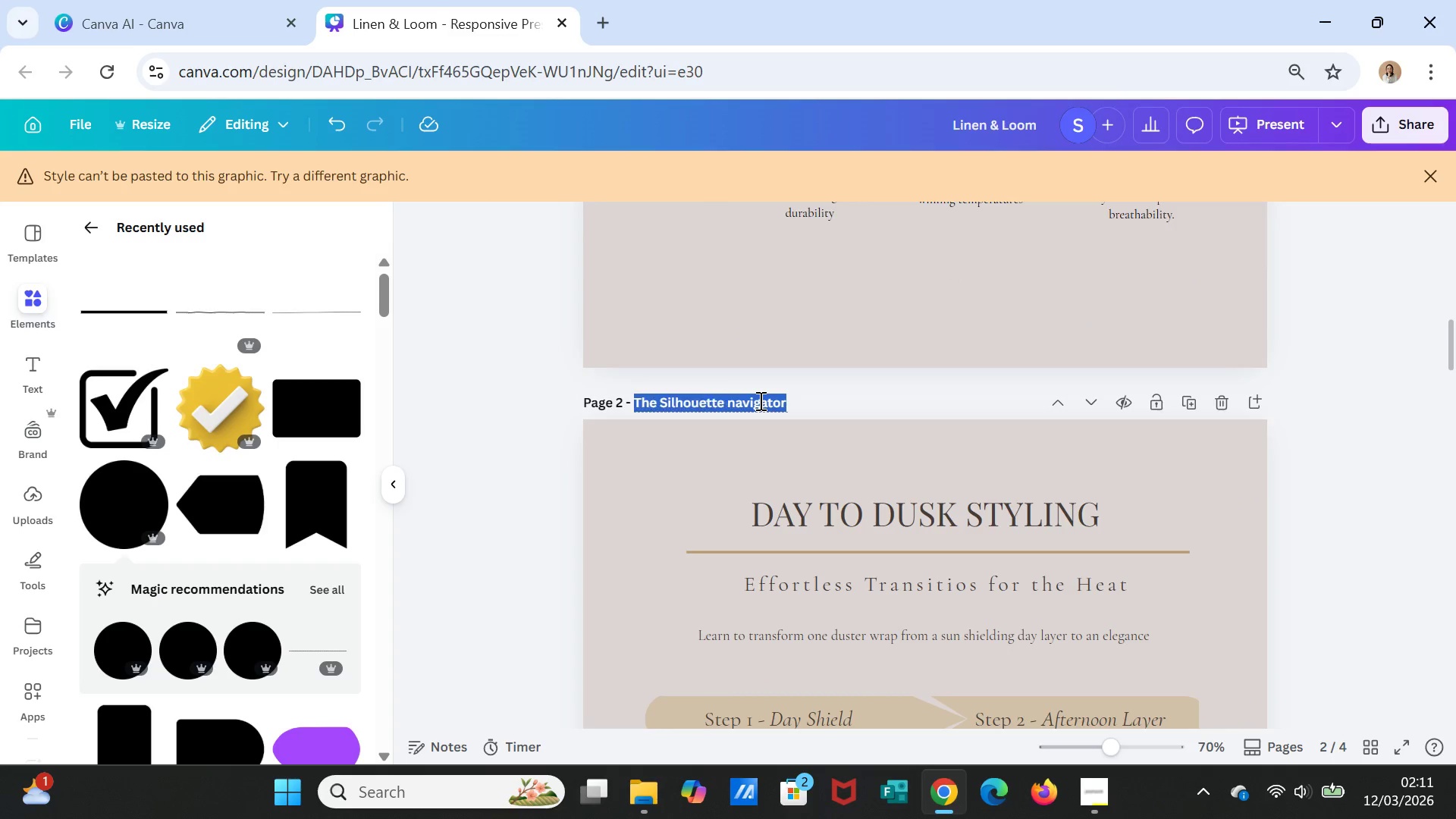 
triple_click([759, 400])
 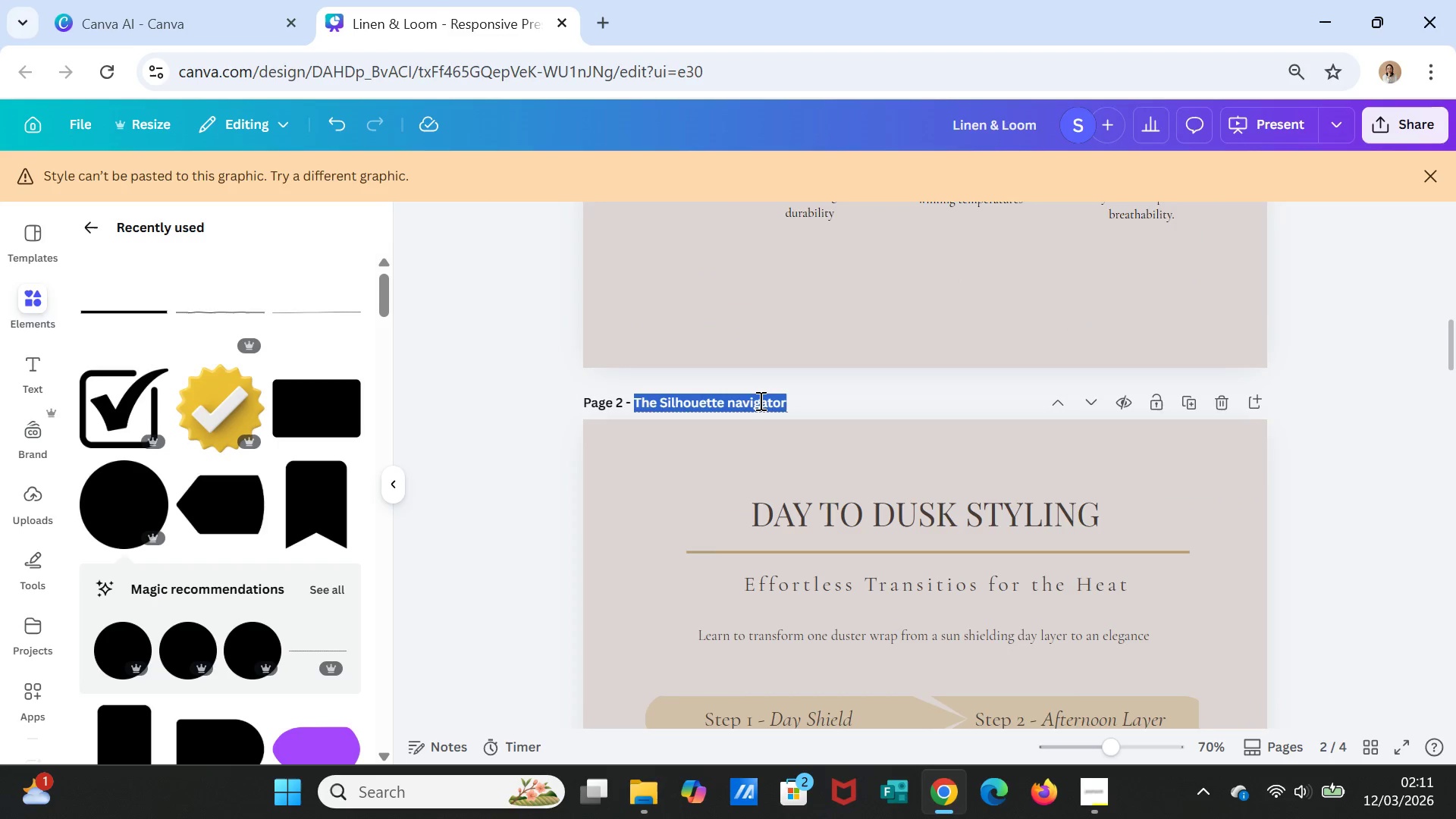 
triple_click([759, 400])
 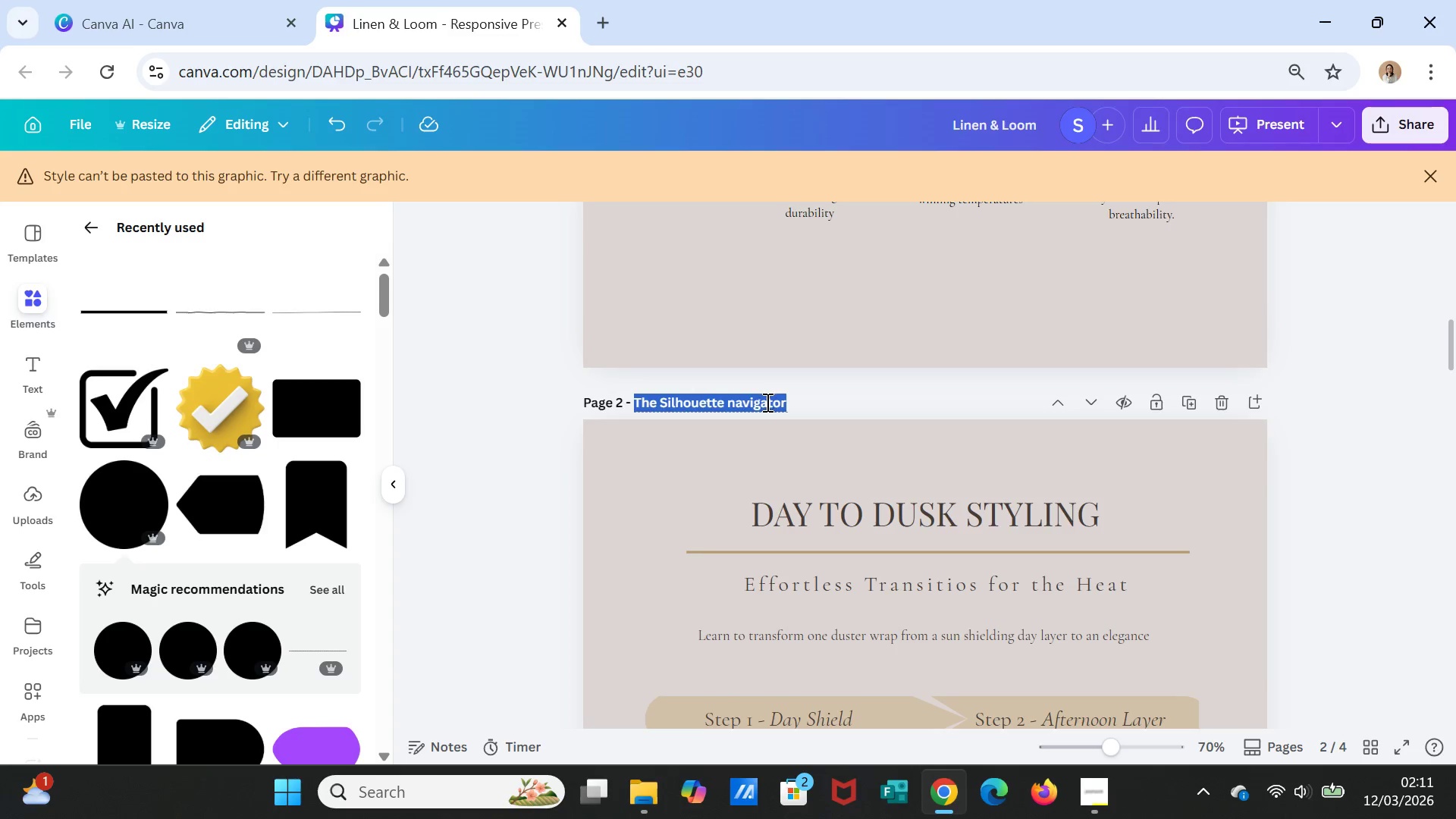 
key(Control+C)
 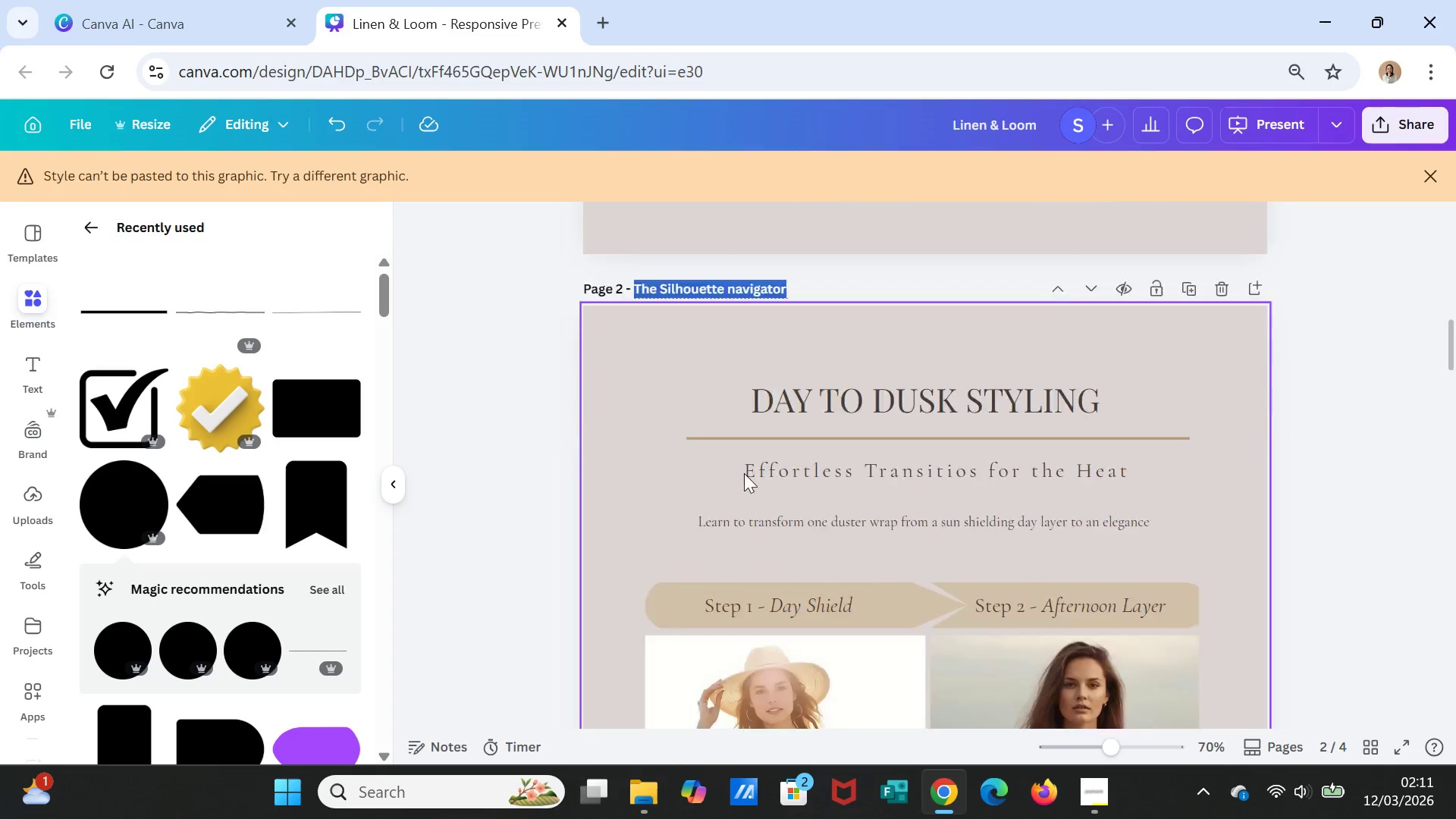 
scroll: coordinate [734, 485], scroll_direction: down, amount: 11.0
 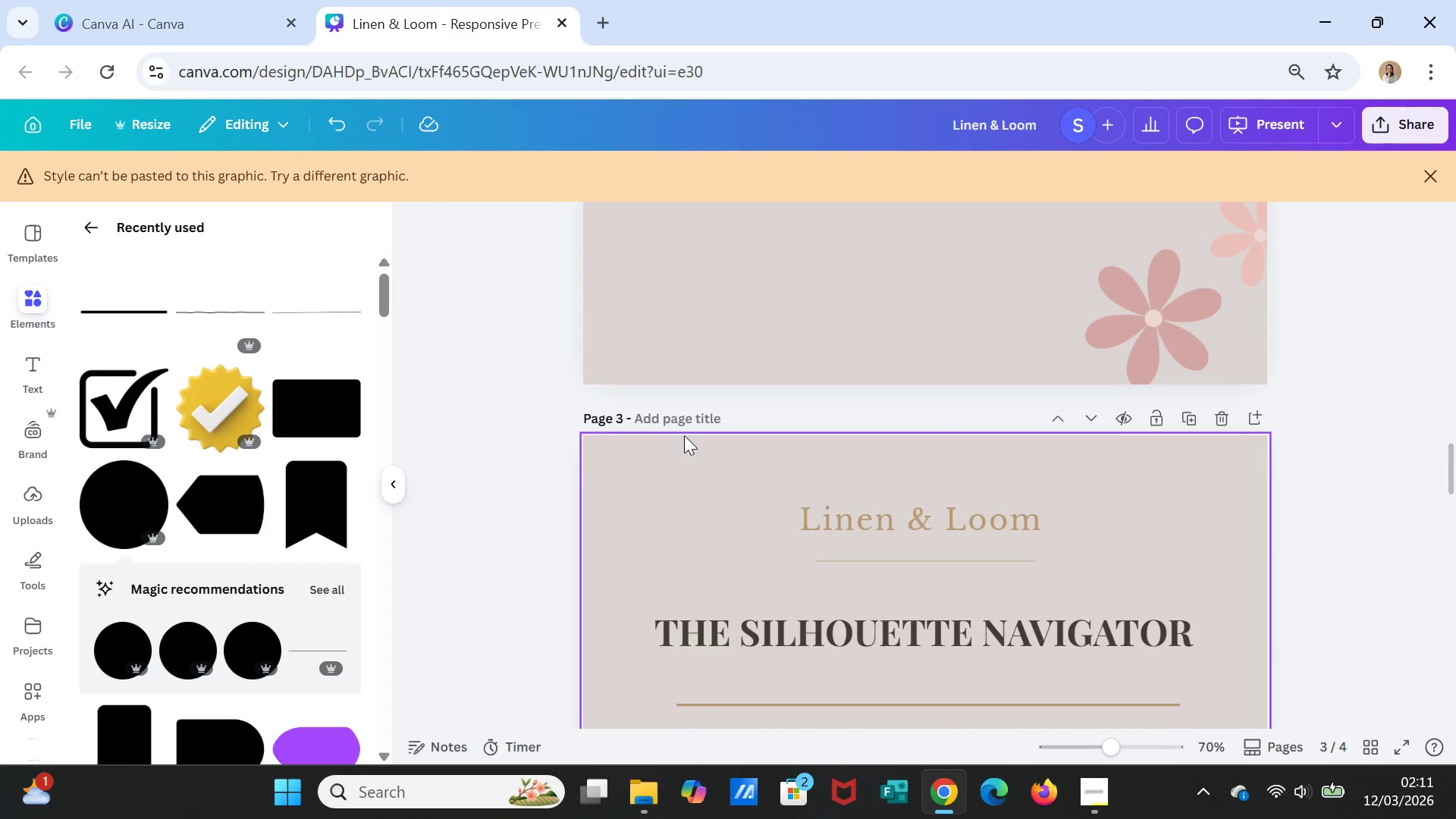 
left_click([684, 420])
 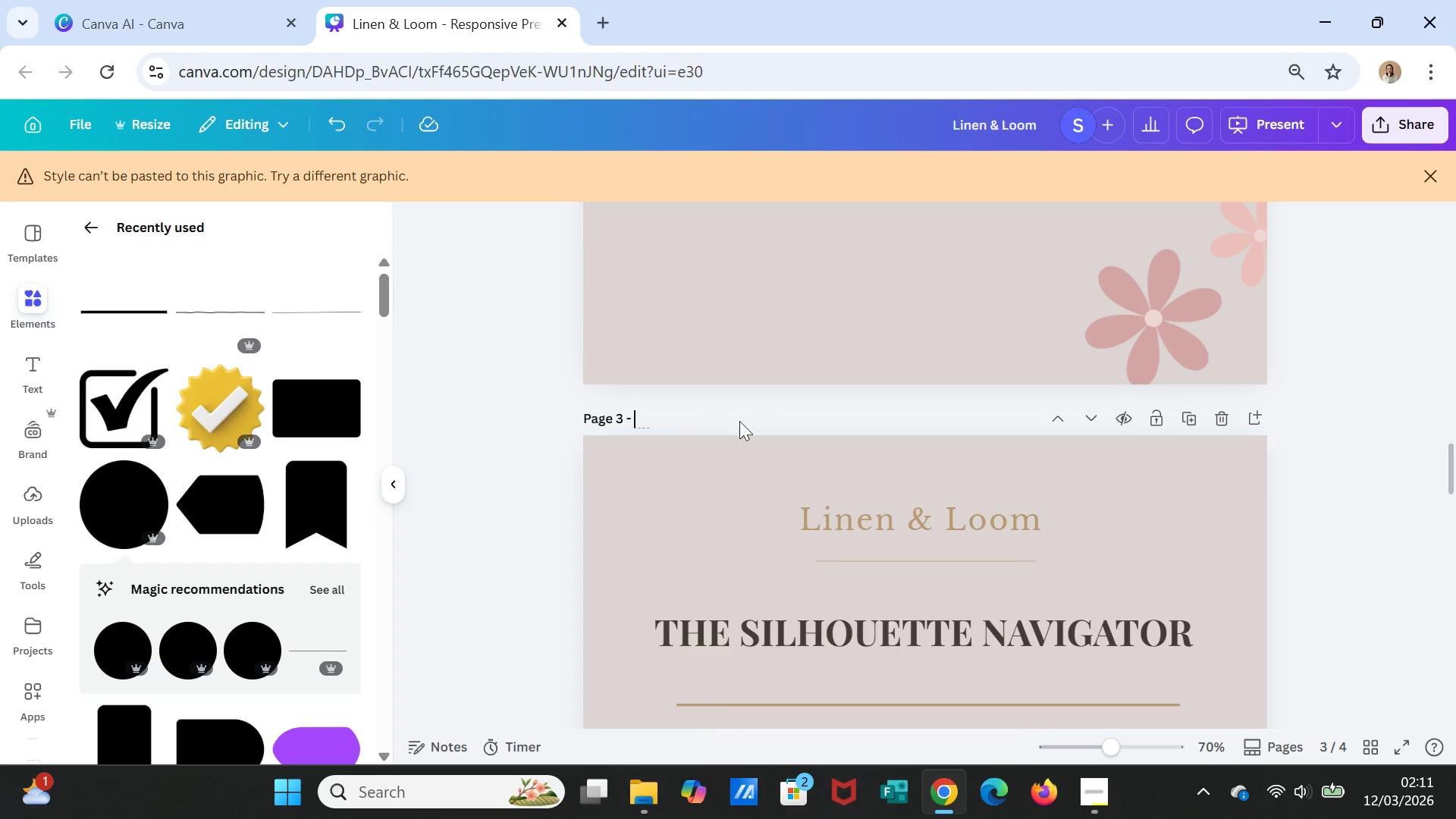 
key(Control+ControlLeft)
 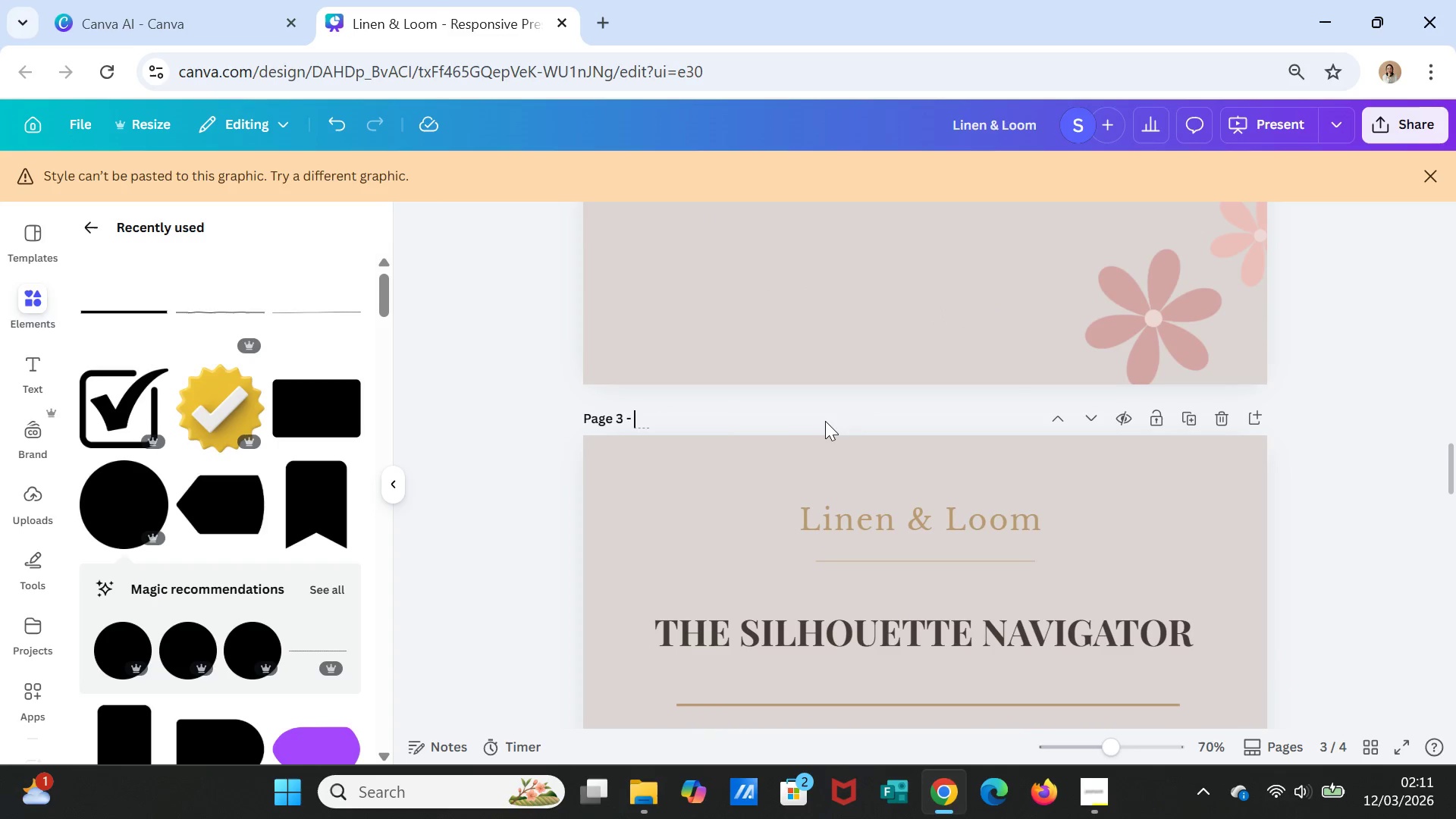 
key(Control+V)
 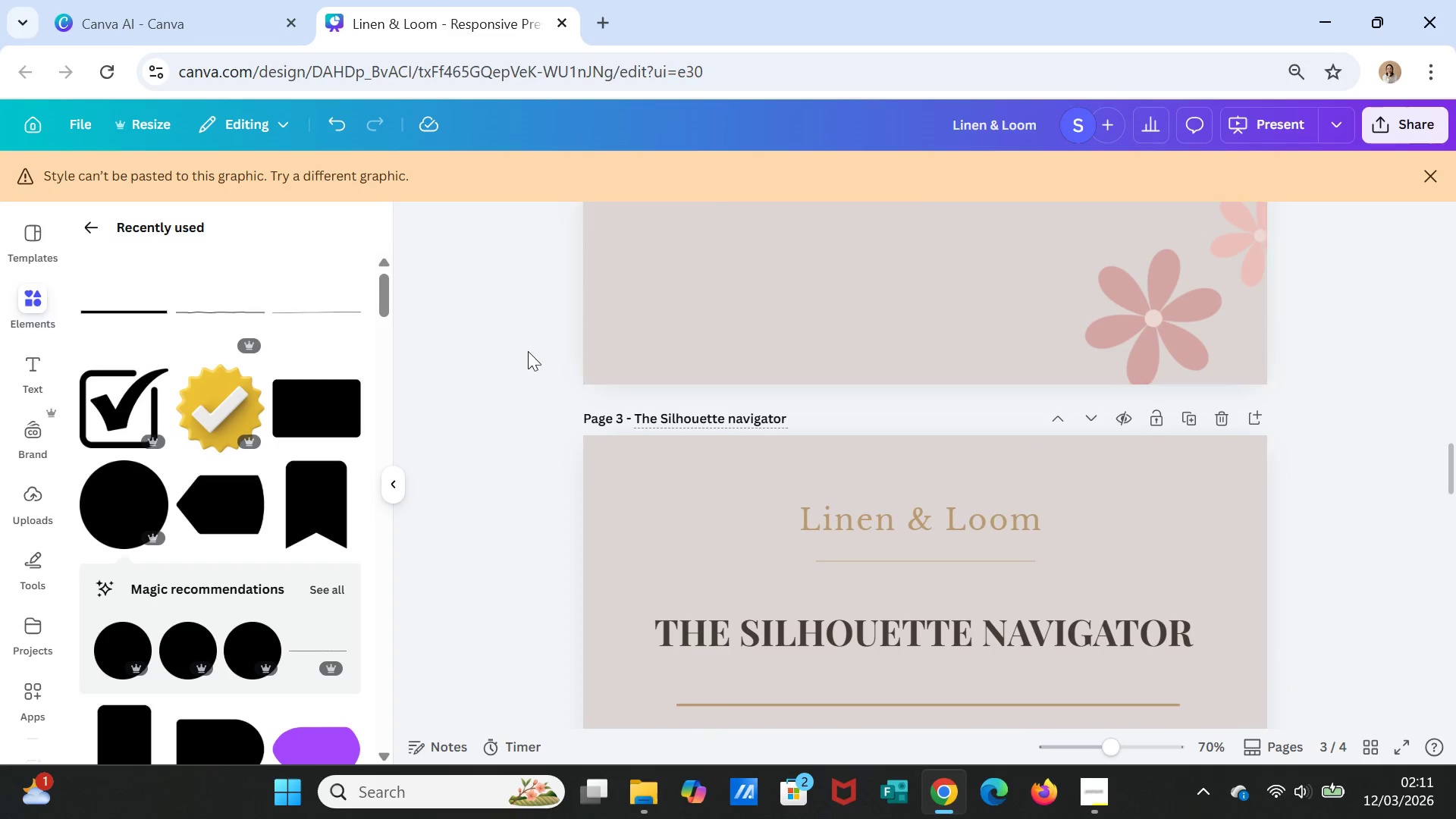 
left_click([513, 350])
 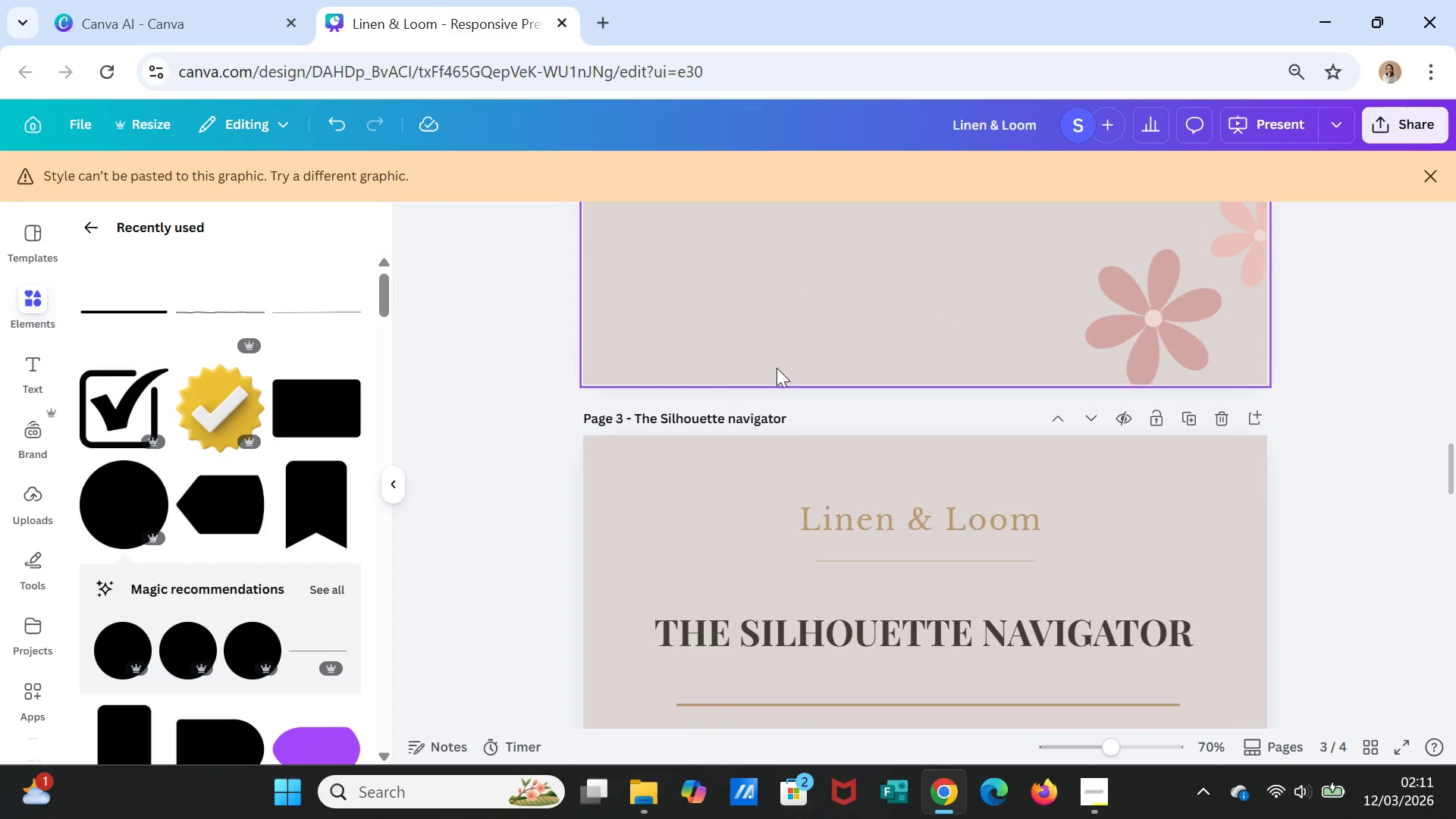 
scroll: coordinate [764, 441], scroll_direction: up, amount: 10.0
 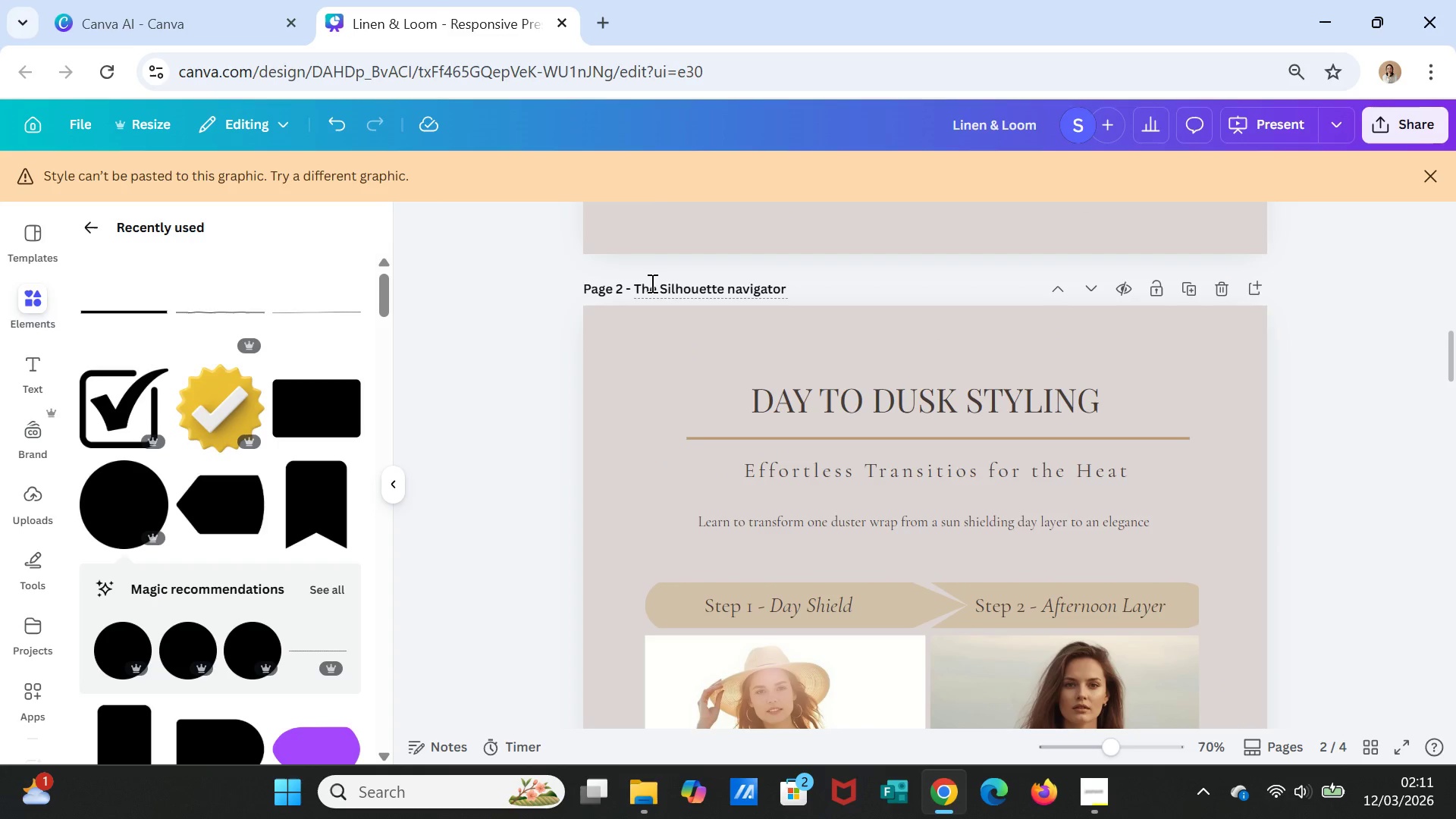 
double_click([651, 283])
 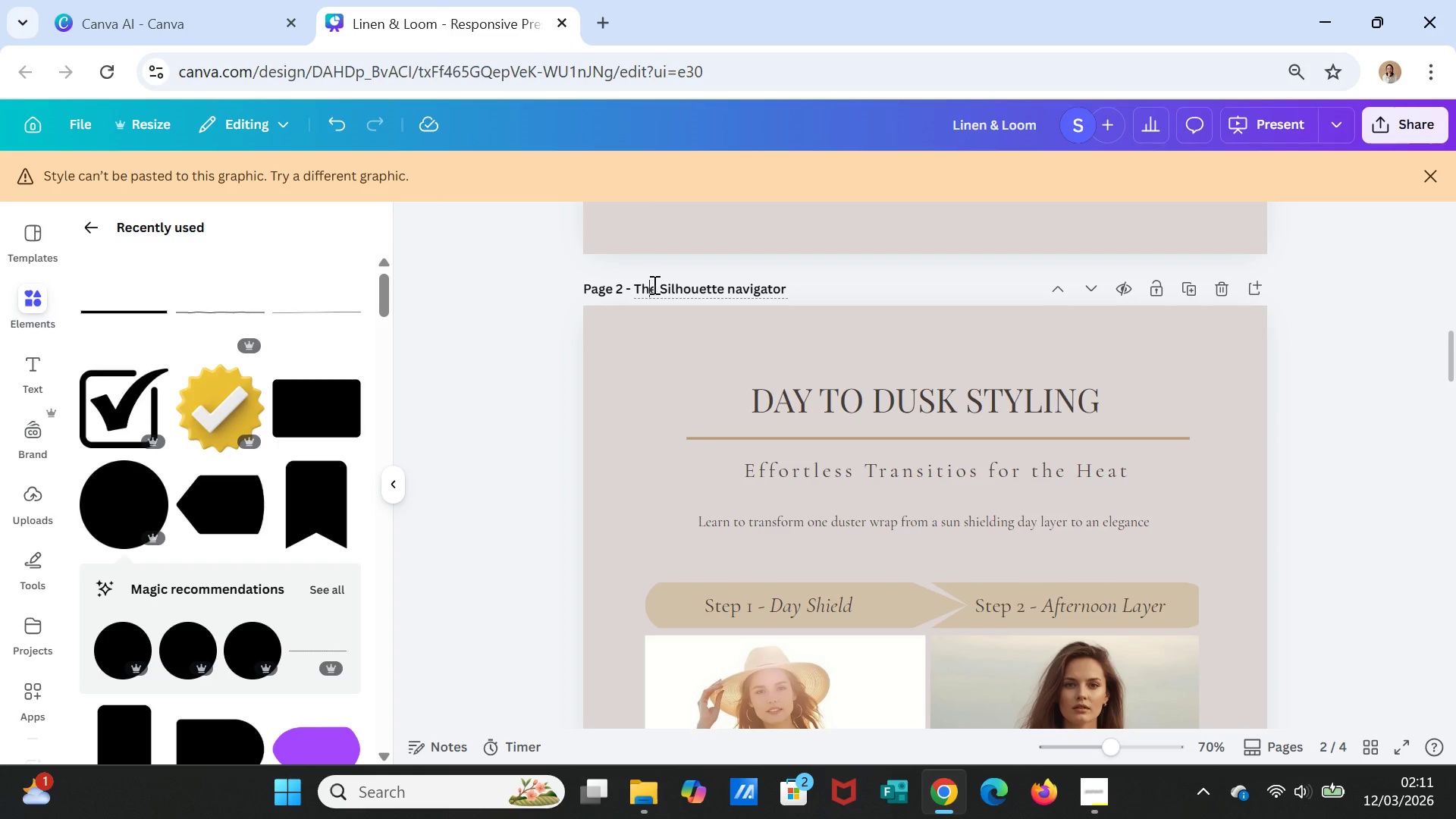 
double_click([653, 285])
 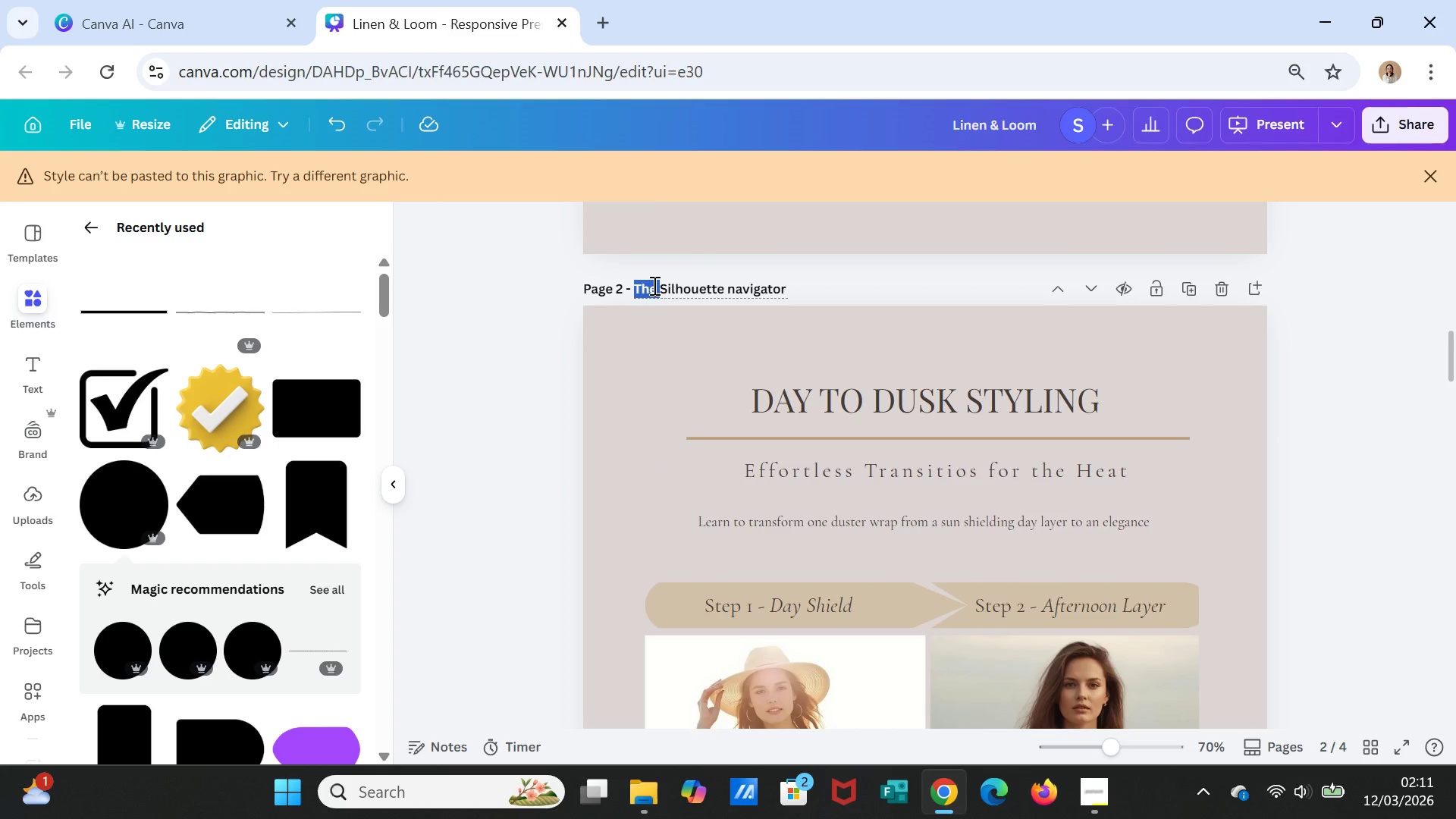 
triple_click([653, 285])
 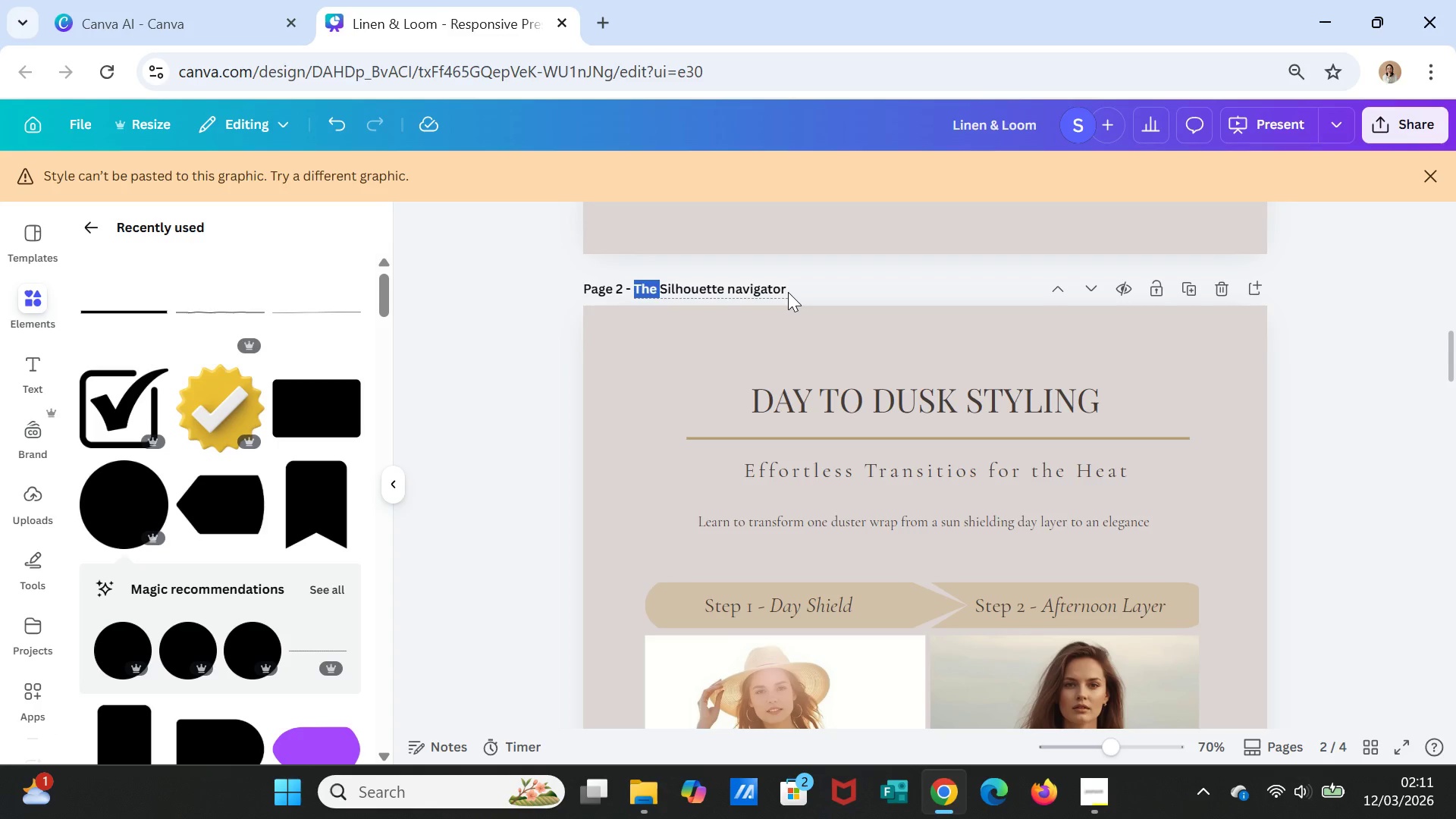 
left_click_drag(start_coordinate=[788, 292], to_coordinate=[735, 294])
 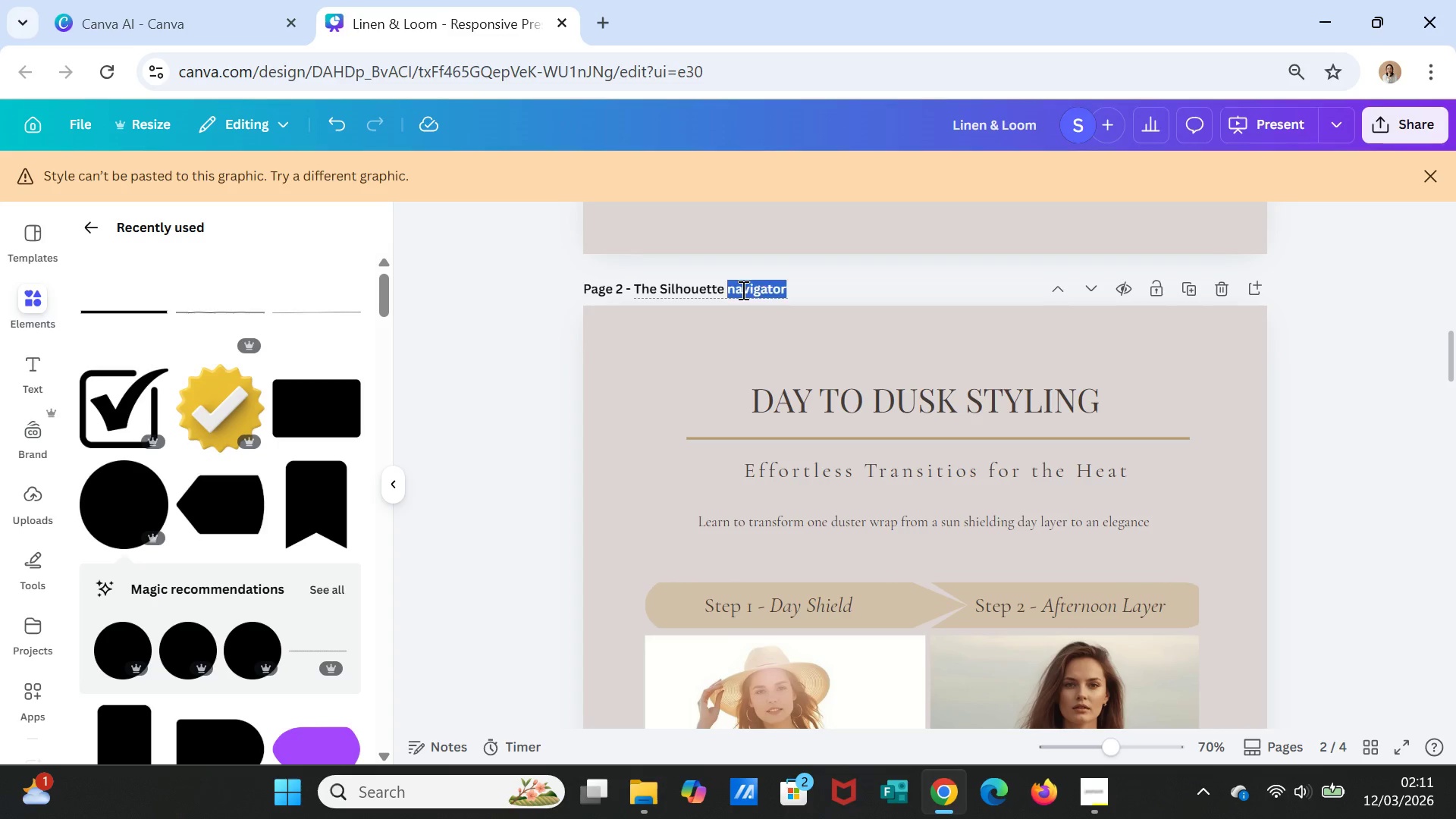 
double_click([742, 290])
 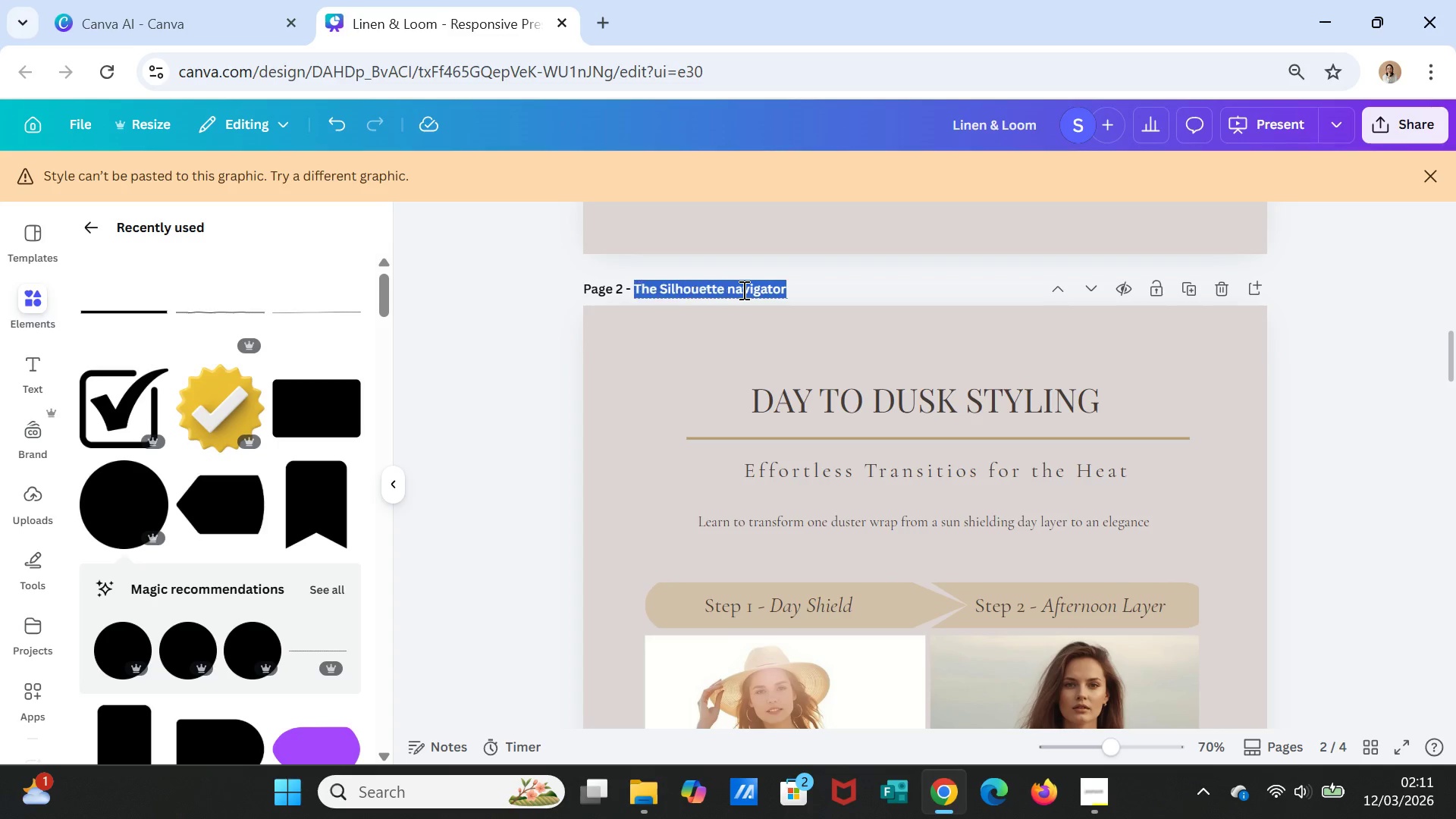 
triple_click([742, 290])
 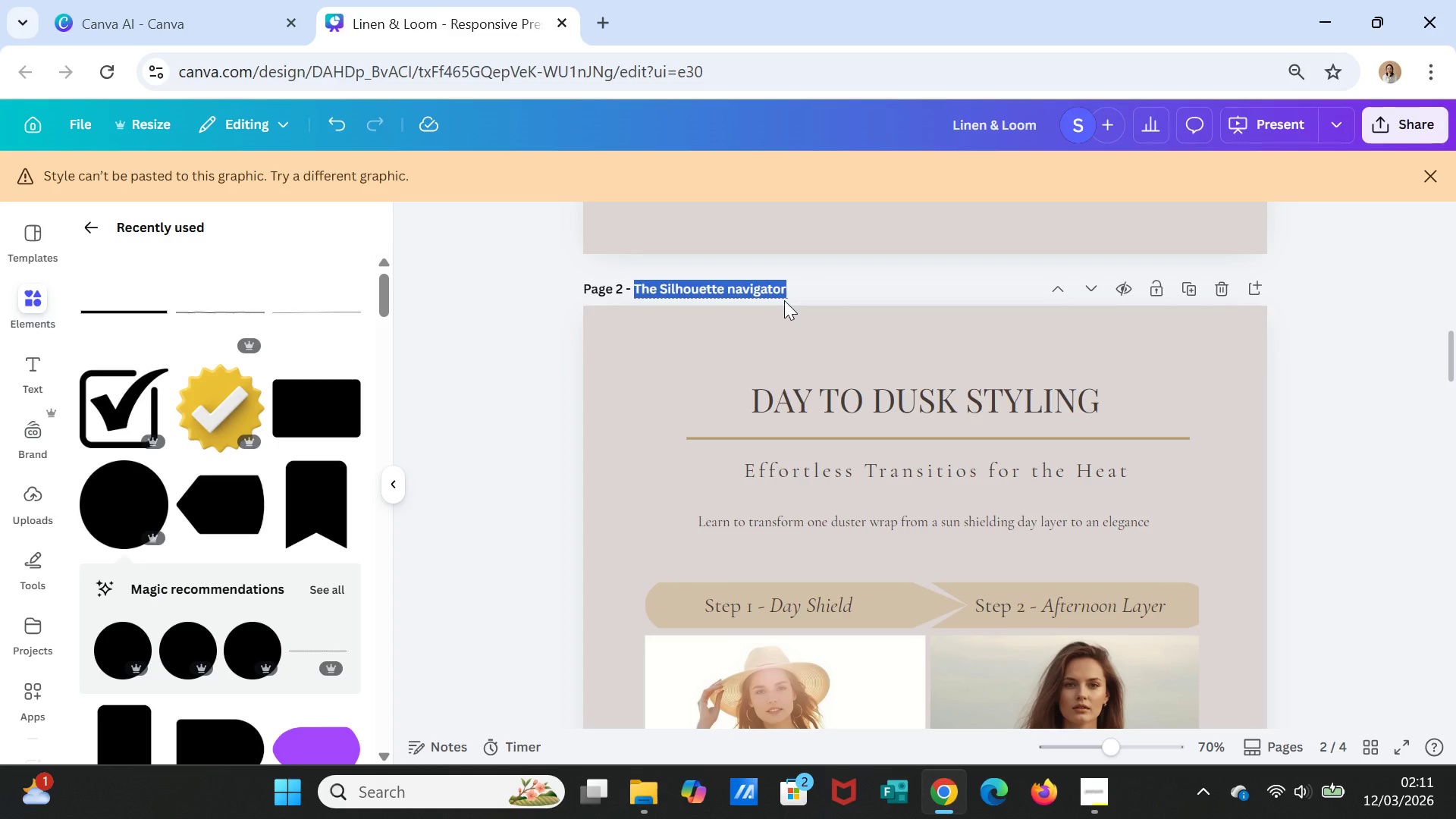 
type(Day to dusj)
key(Backspace)
type(k Styling)
 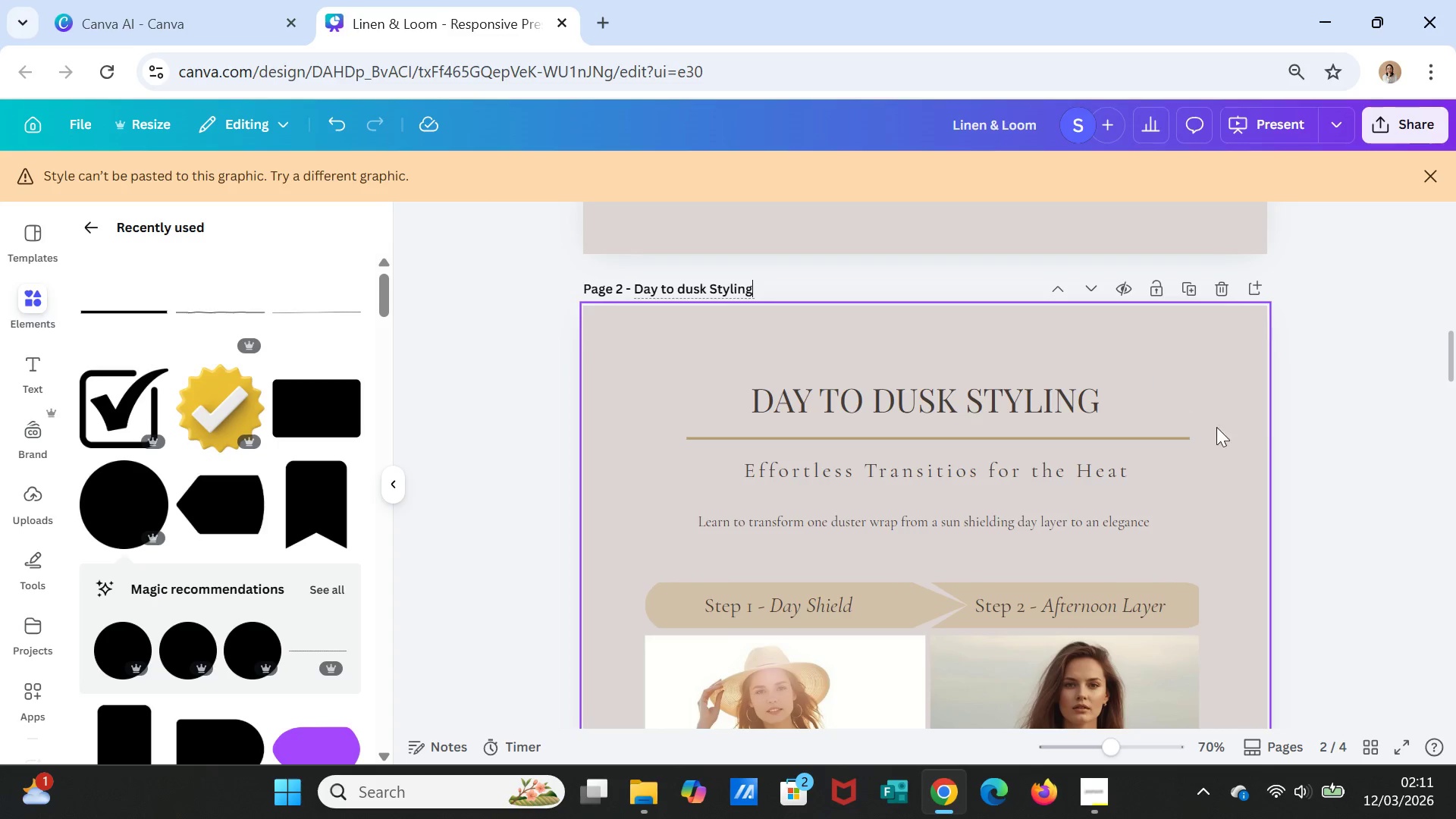 
double_click([1306, 437])
 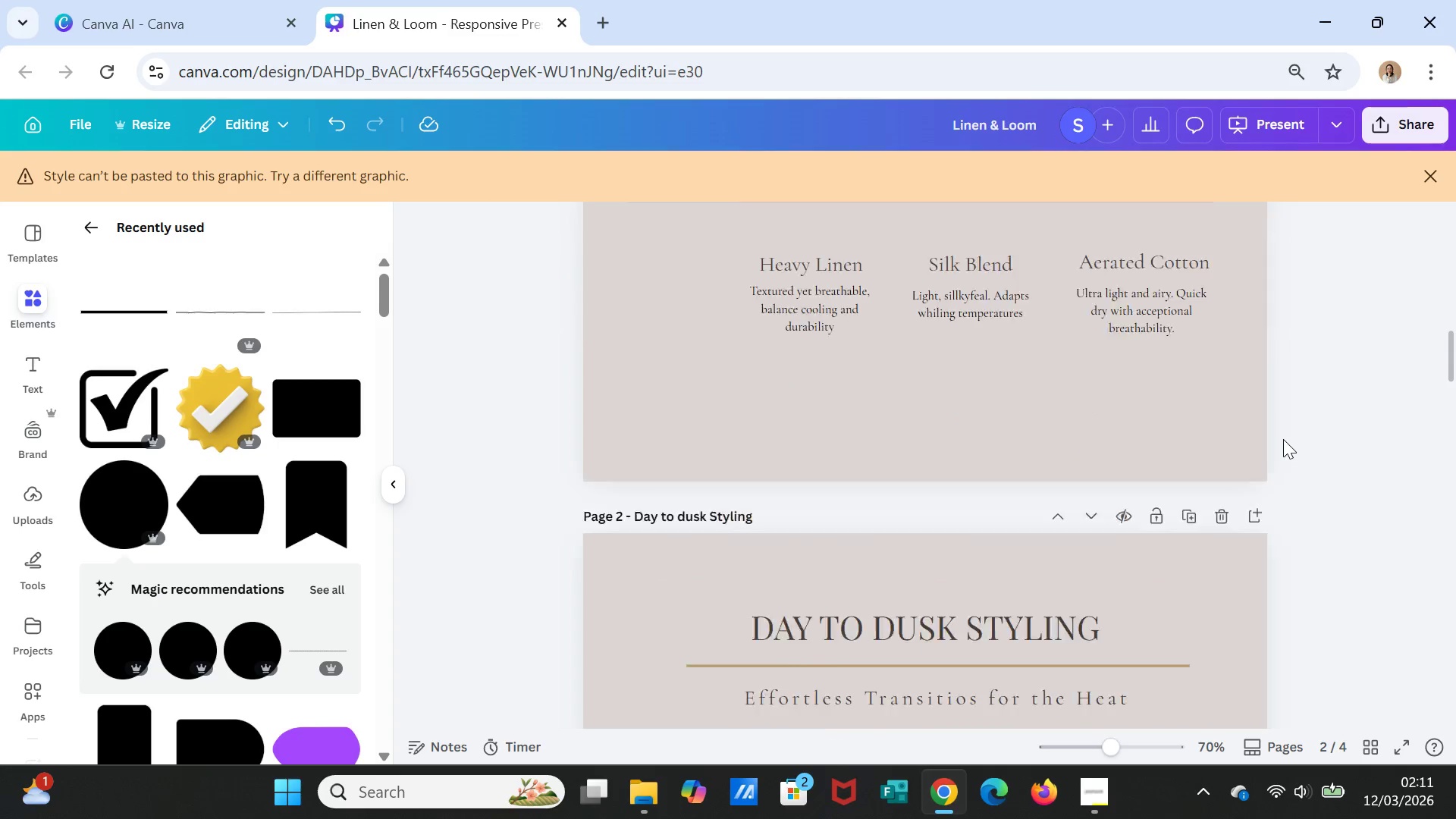 
scroll: coordinate [1283, 439], scroll_direction: up, amount: 14.0
 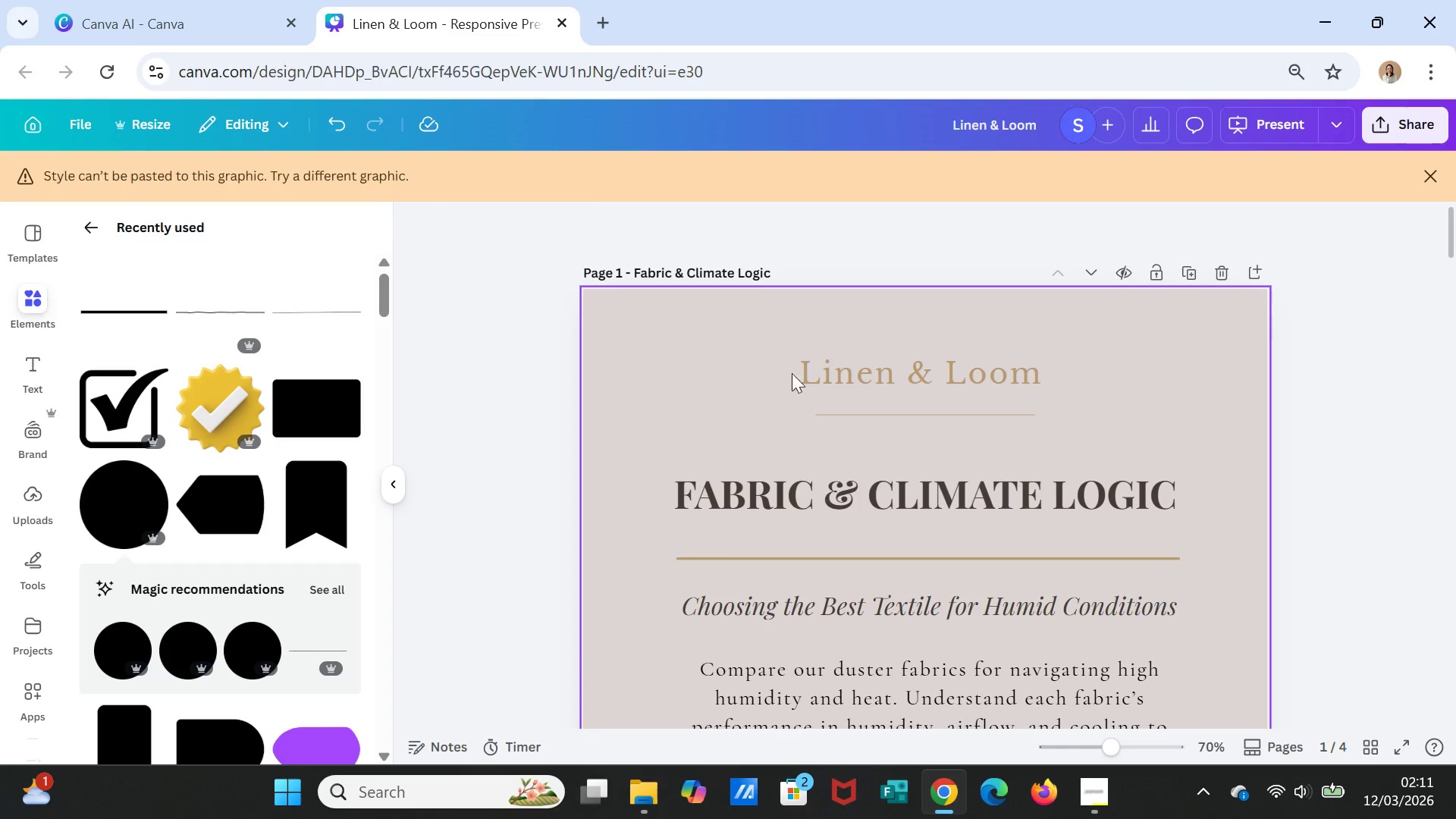 
scroll: coordinate [817, 500], scroll_direction: down, amount: 24.0
 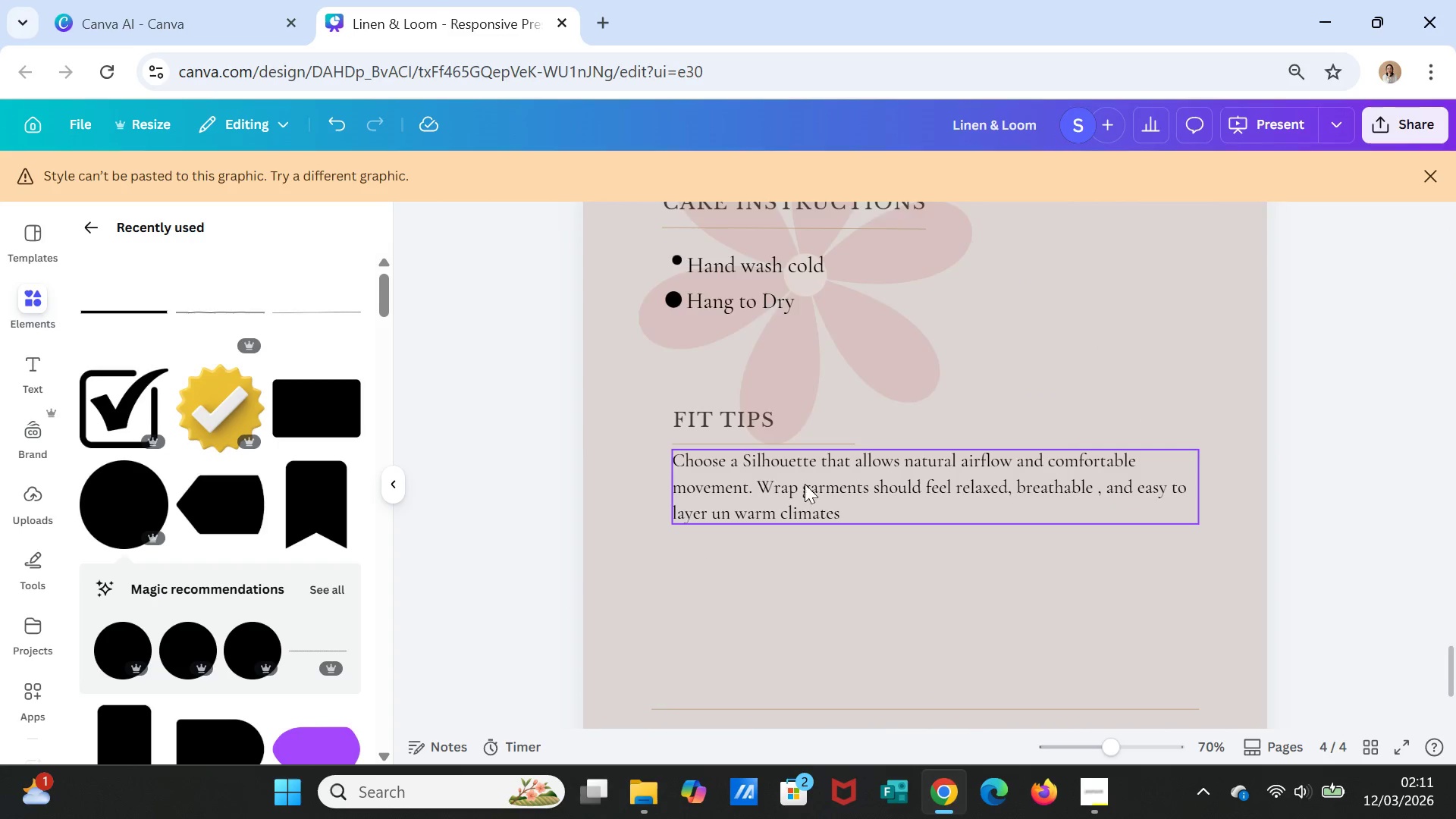 
scroll: coordinate [805, 484], scroll_direction: up, amount: 4.0
 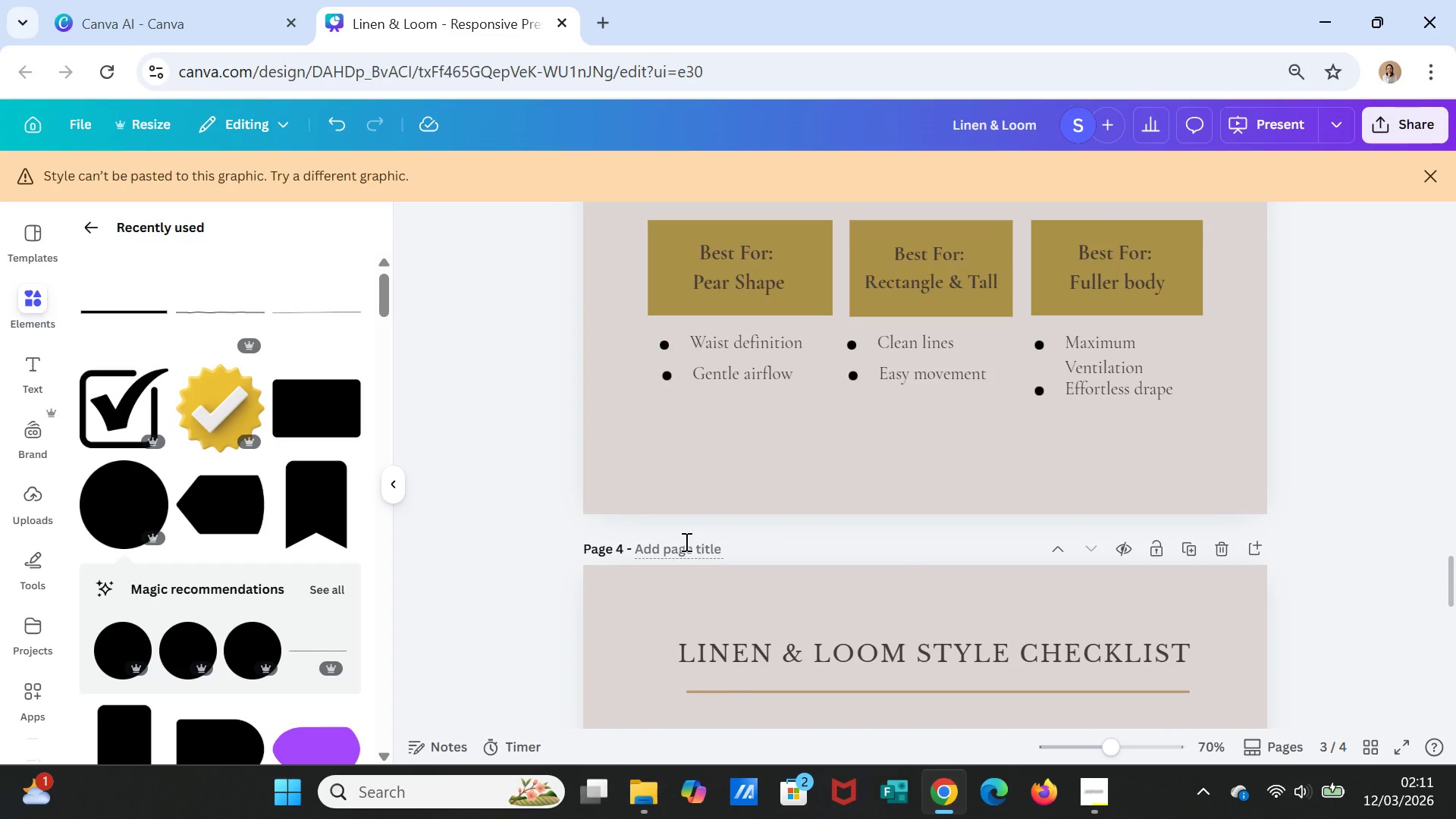 
left_click([681, 548])
 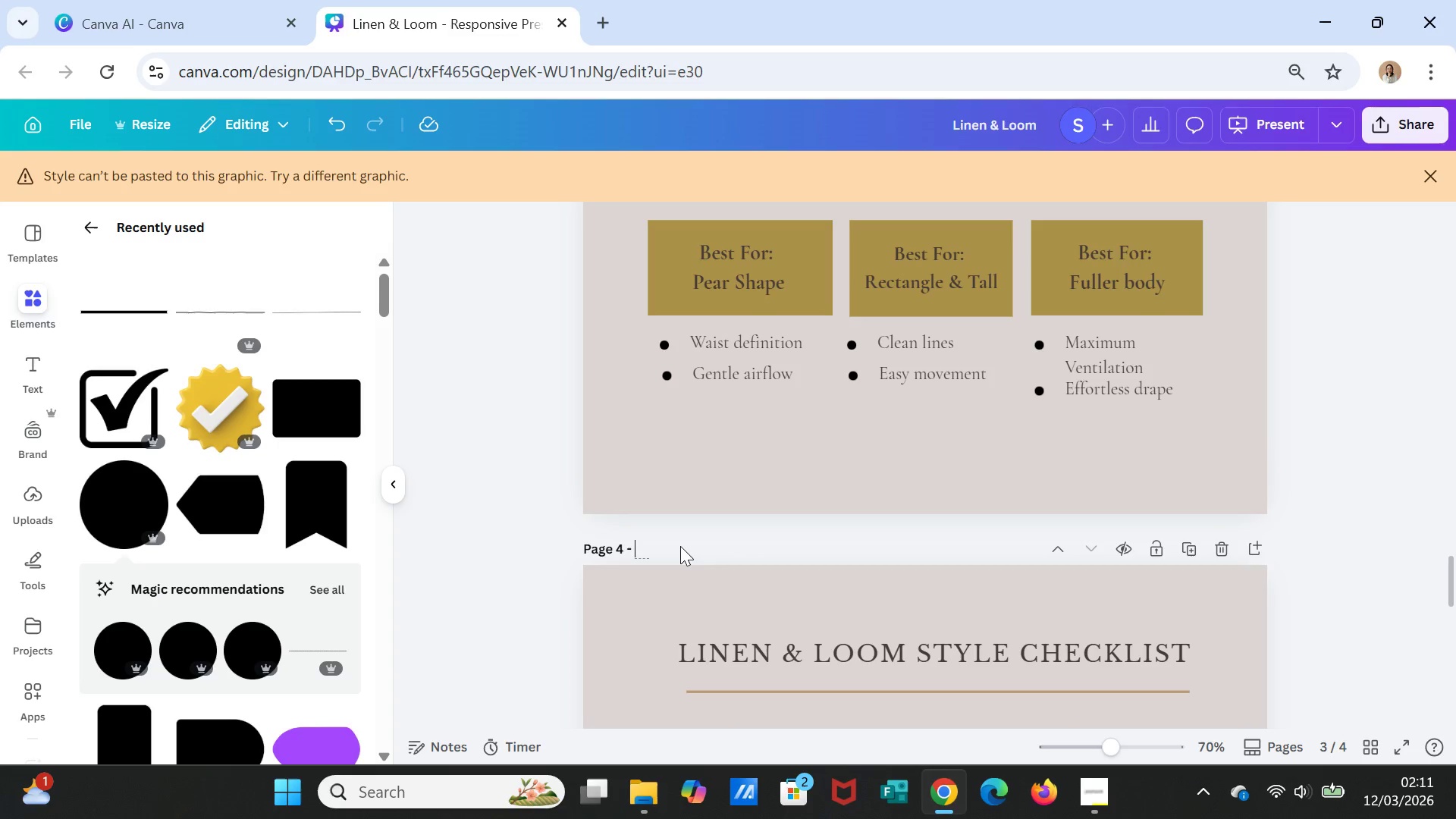 
type(Summary Checklist (Care )
 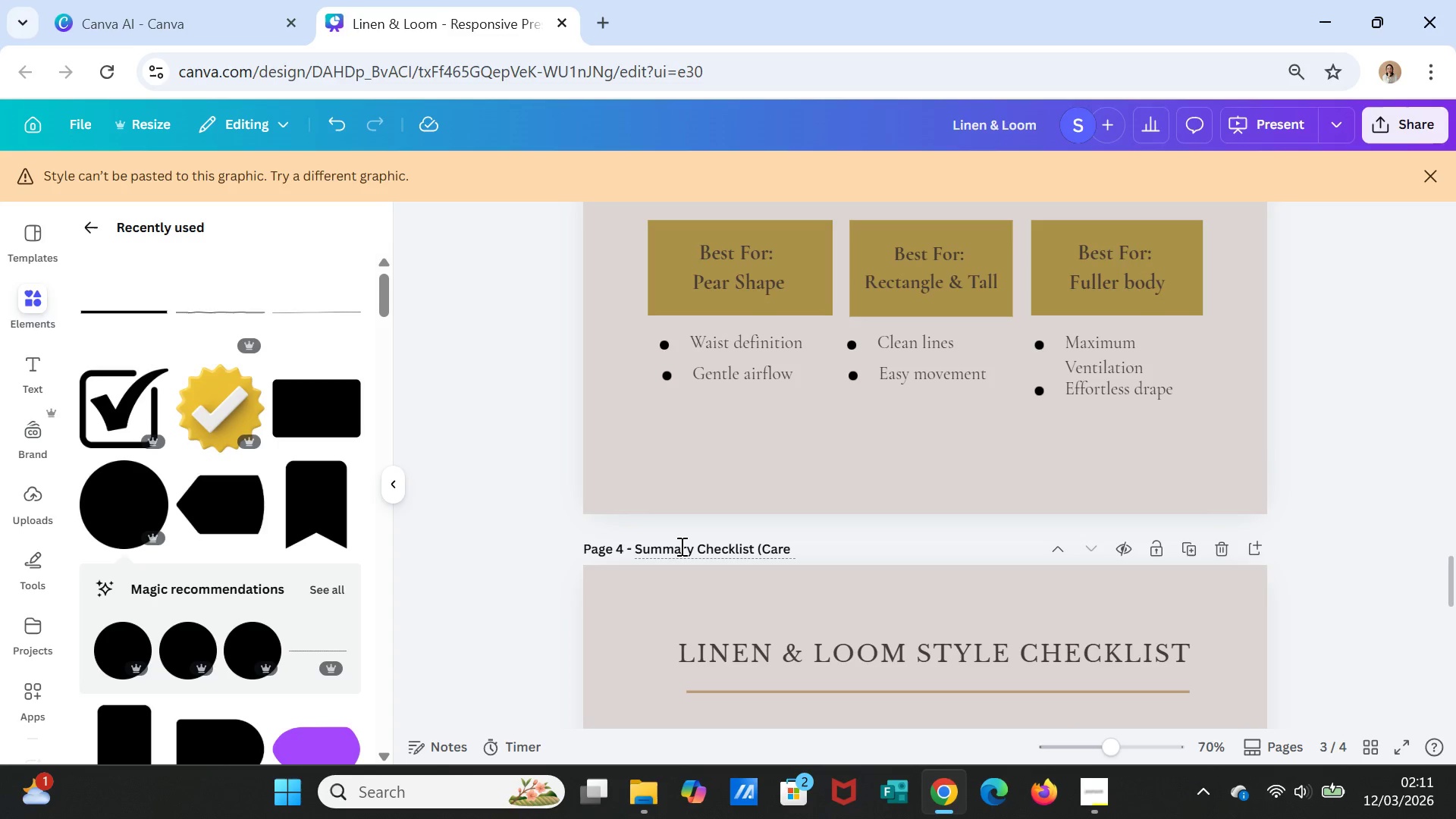 
type(+ Fit tips))
 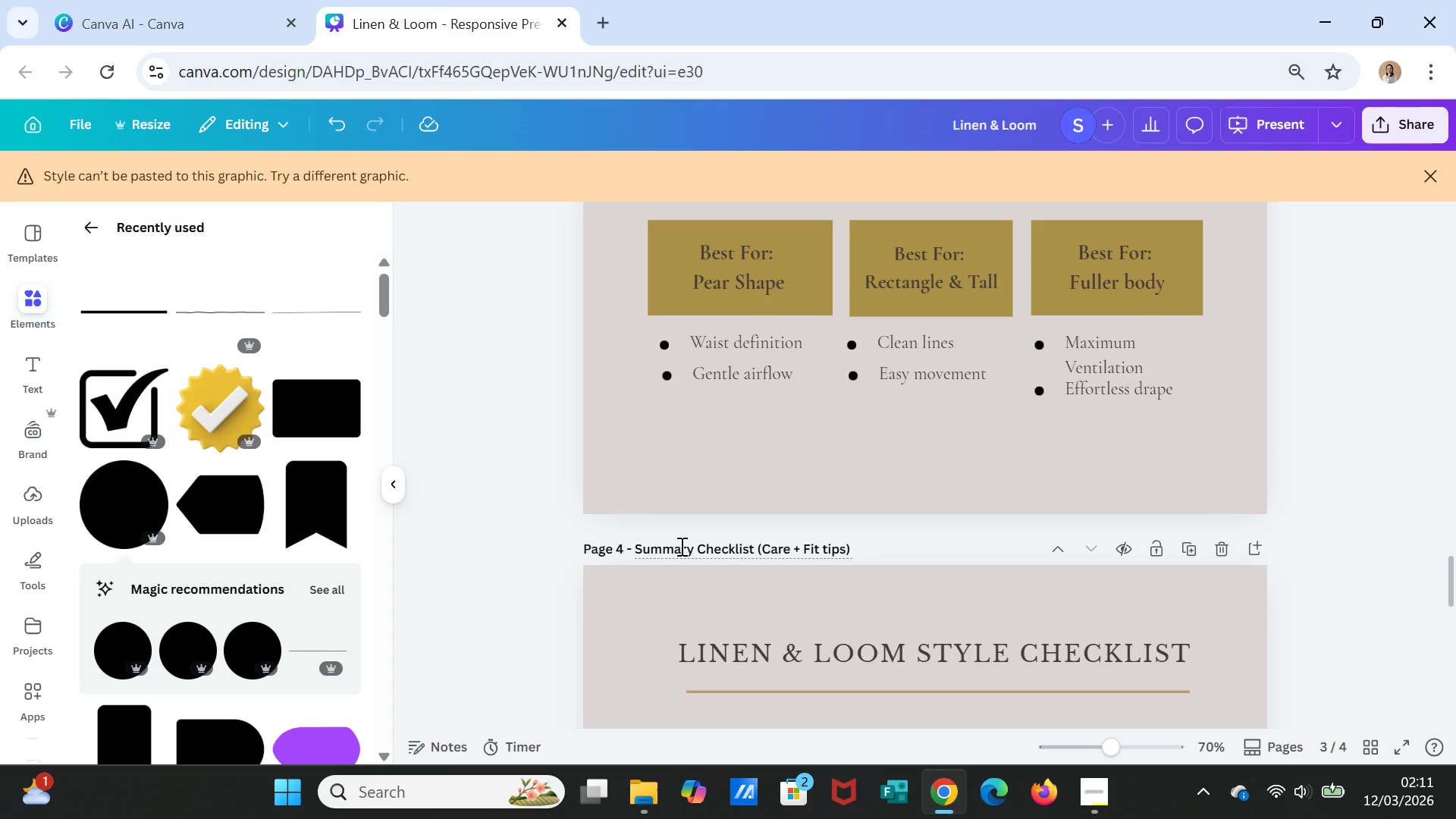 
left_click([1016, 453])
 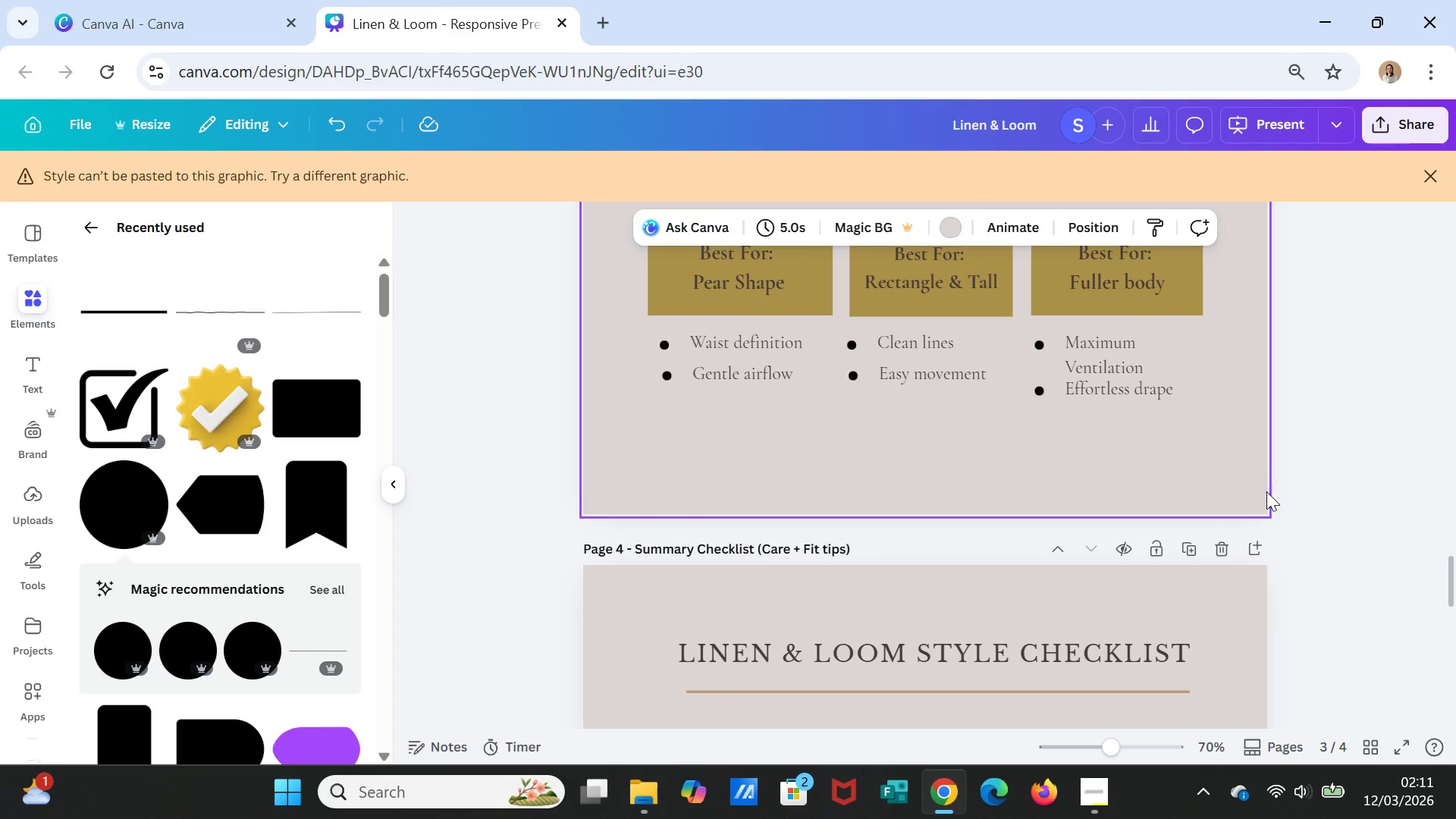 
left_click([1338, 488])
 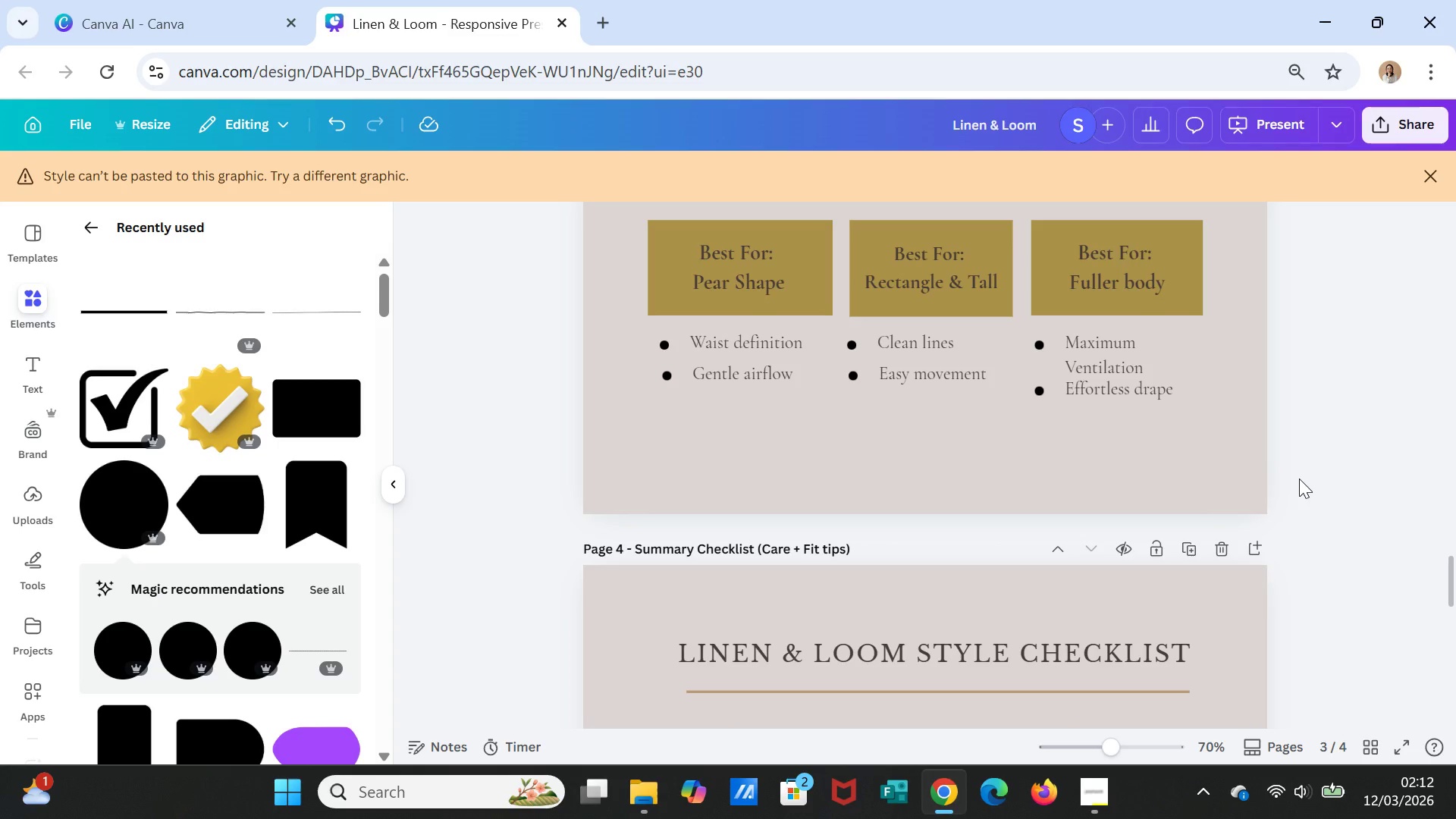 
wait(48.28)
 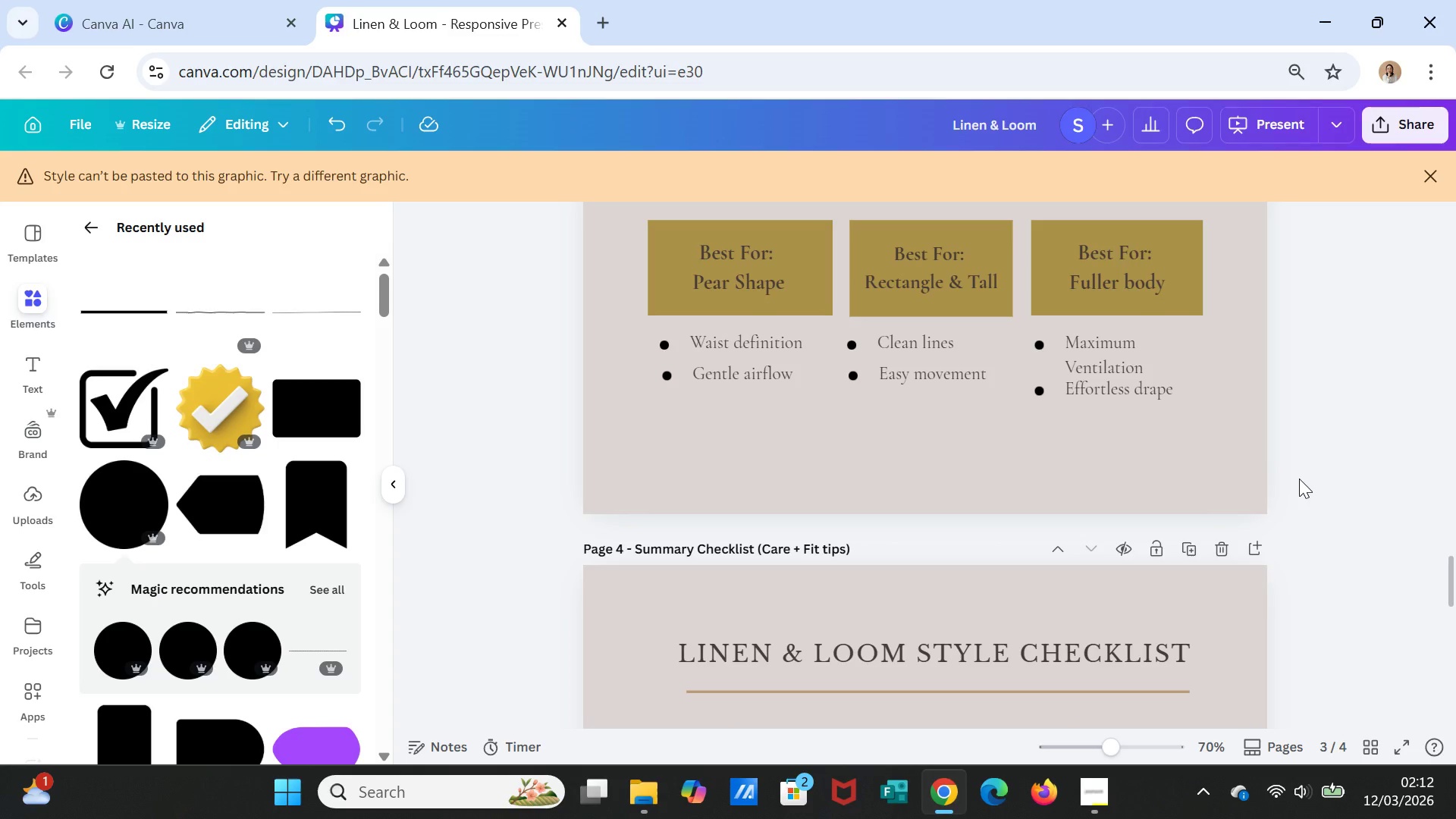 
scroll: coordinate [1319, 451], scroll_direction: down, amount: 3.0
 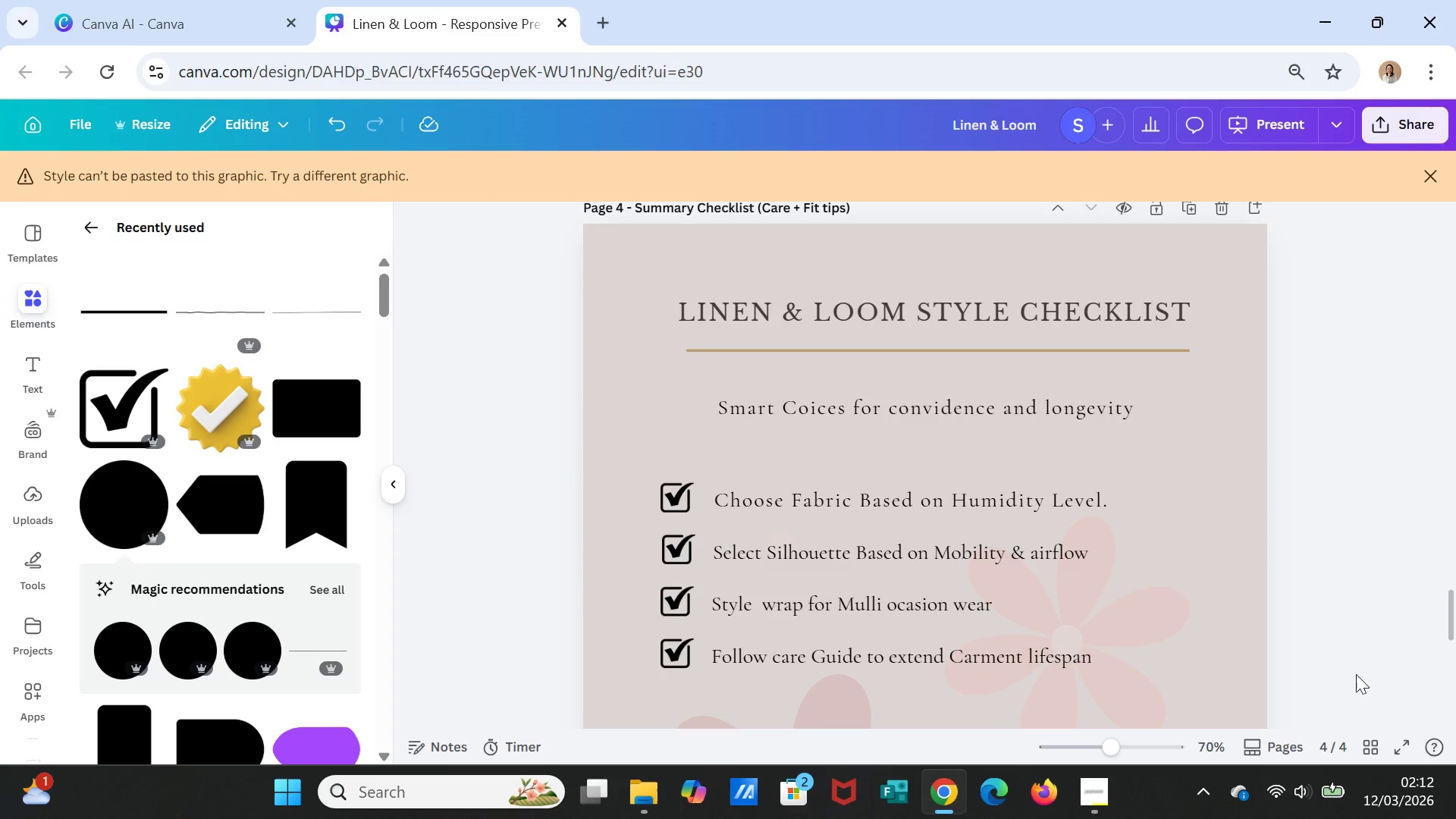 
scroll: coordinate [1313, 469], scroll_direction: up, amount: 14.0
 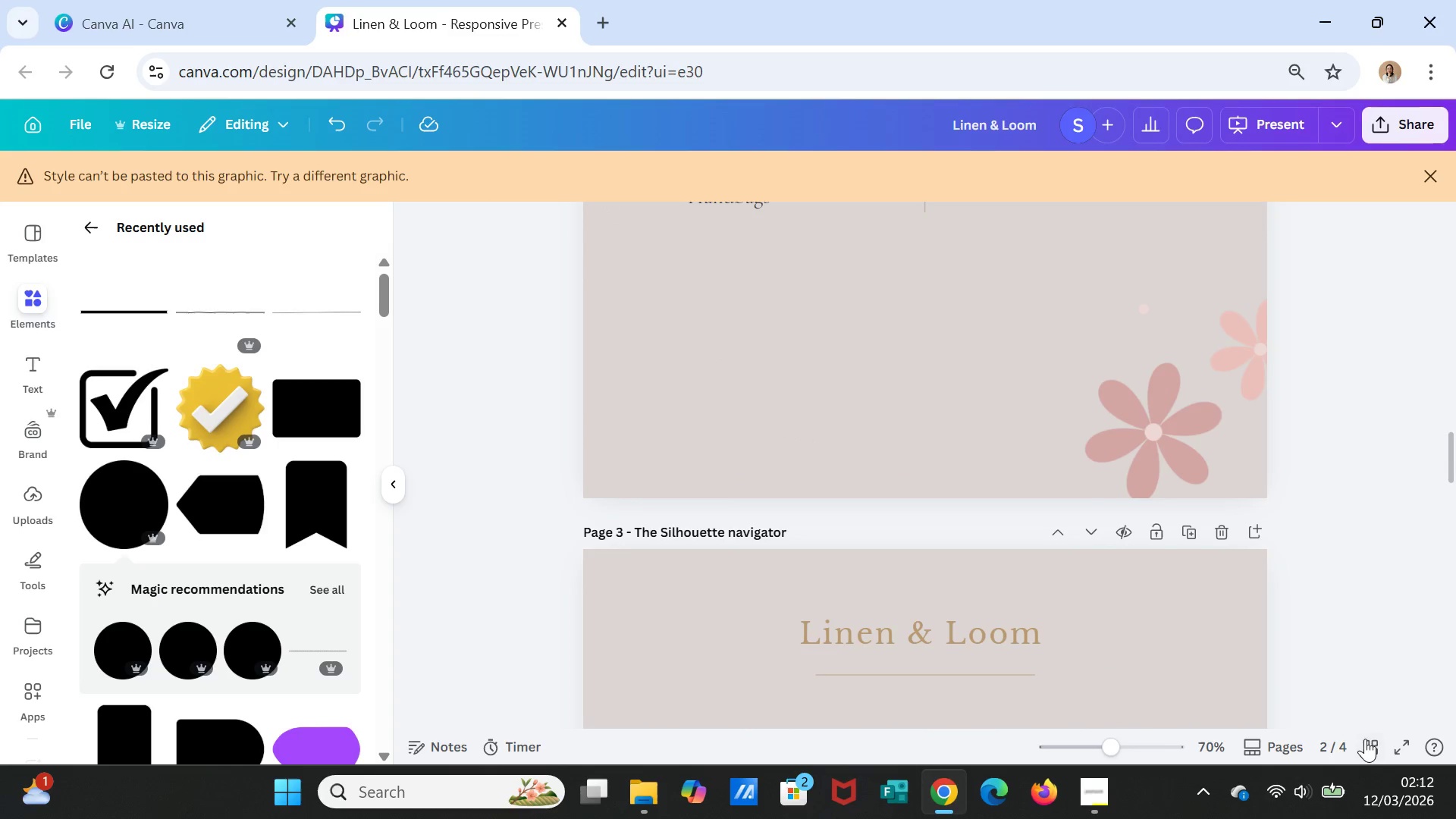 
left_click([1365, 745])
 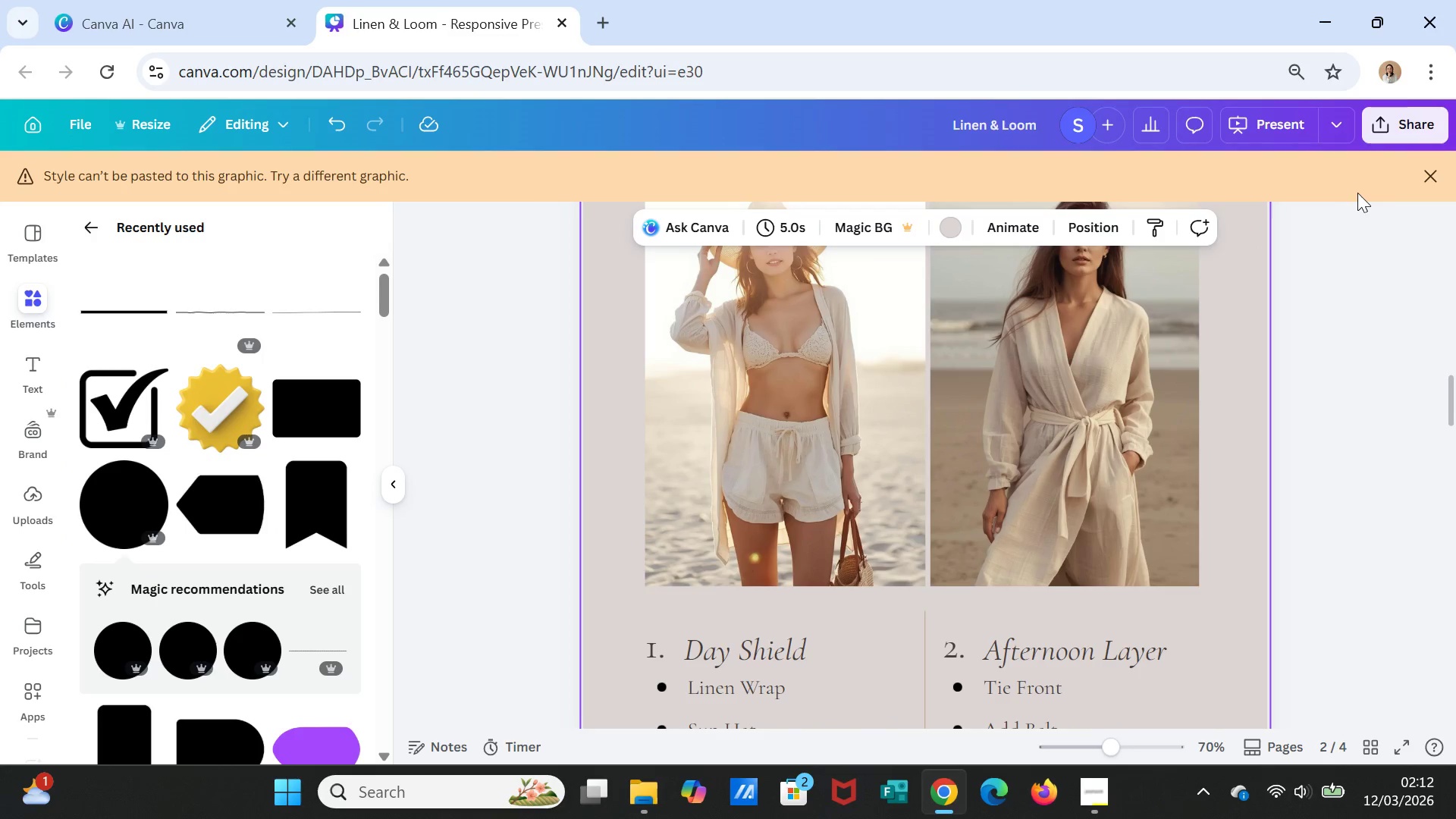 
left_click([1428, 169])
 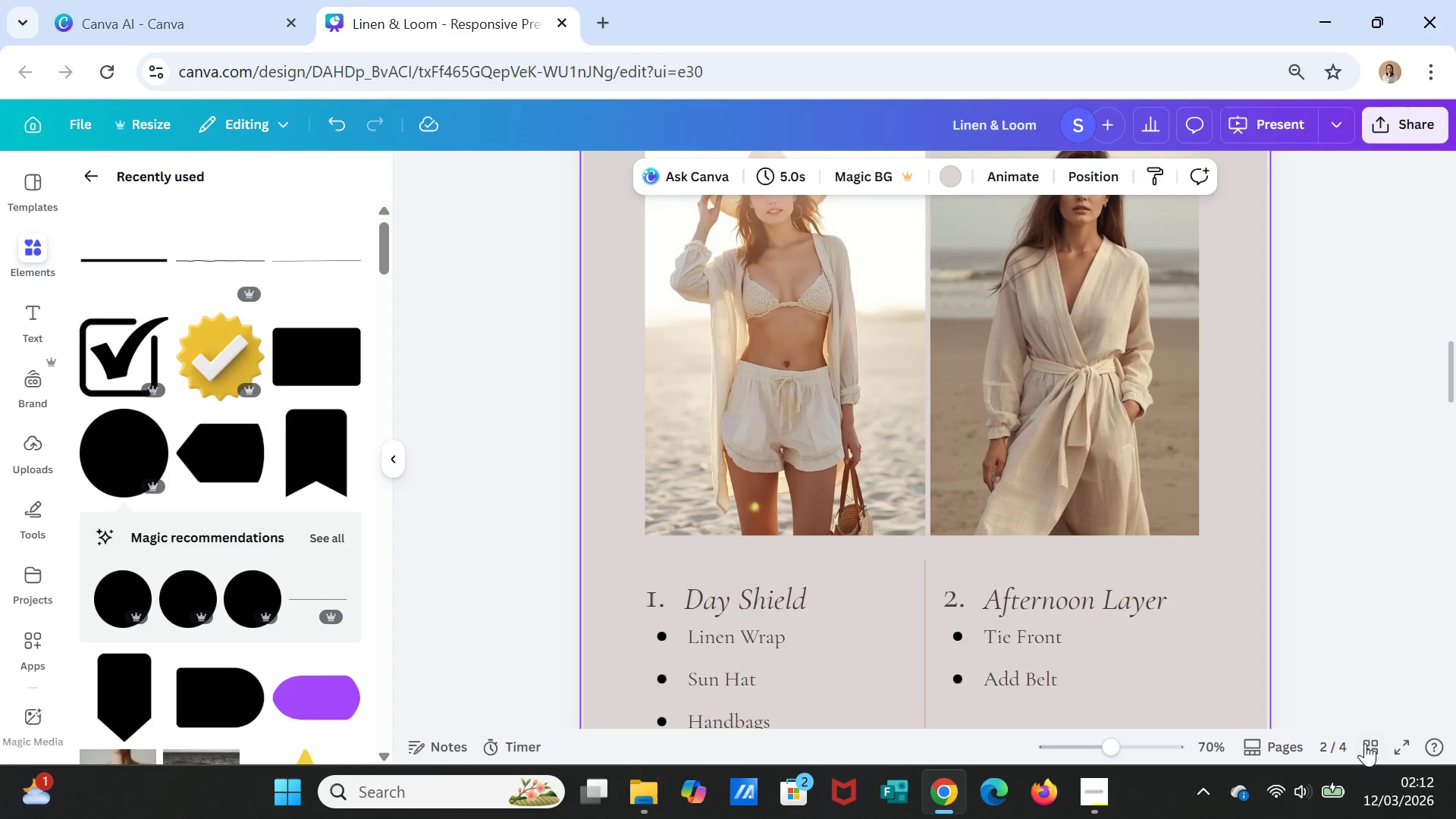 
left_click([1369, 754])
 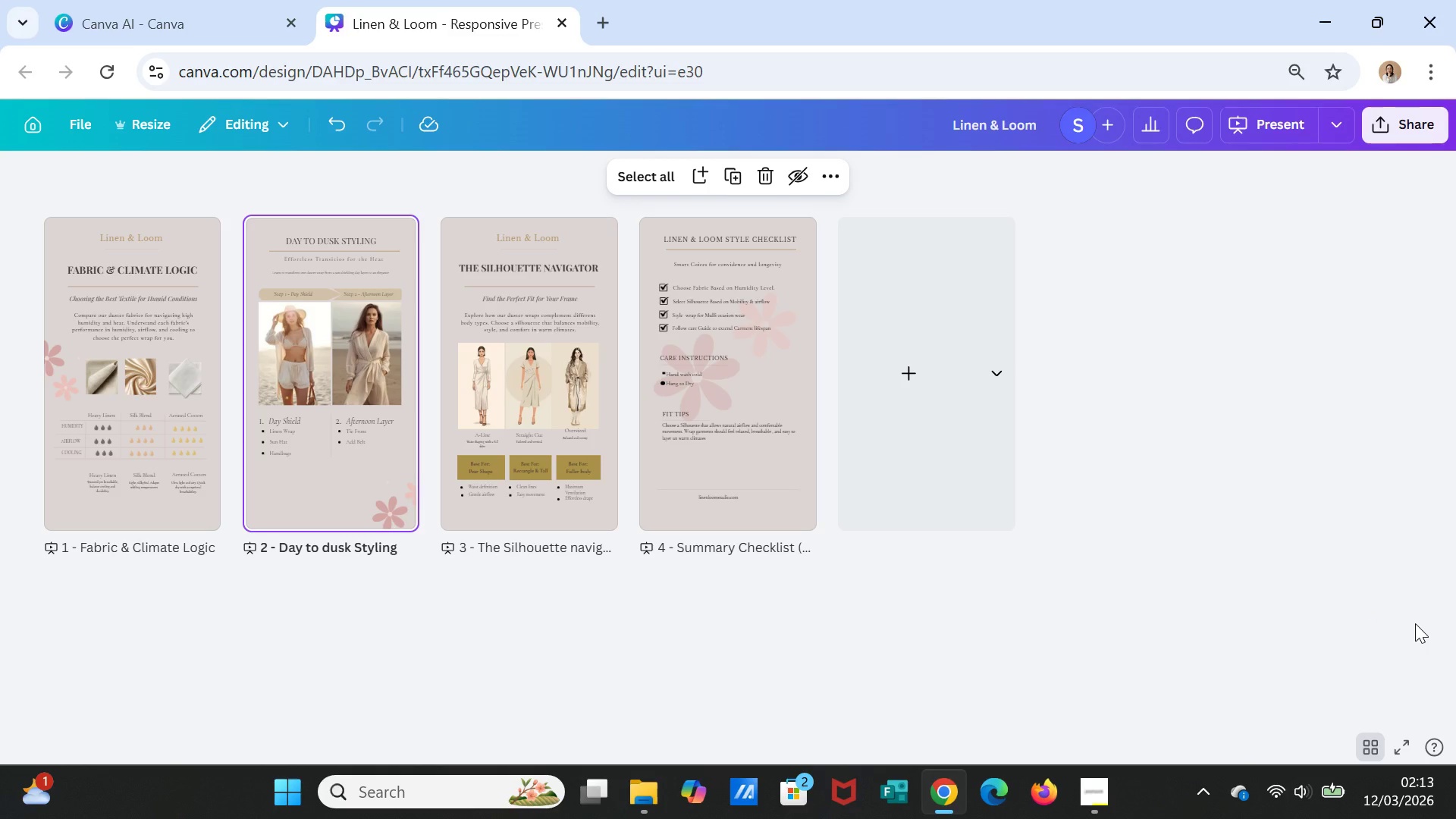 
wait(34.12)
 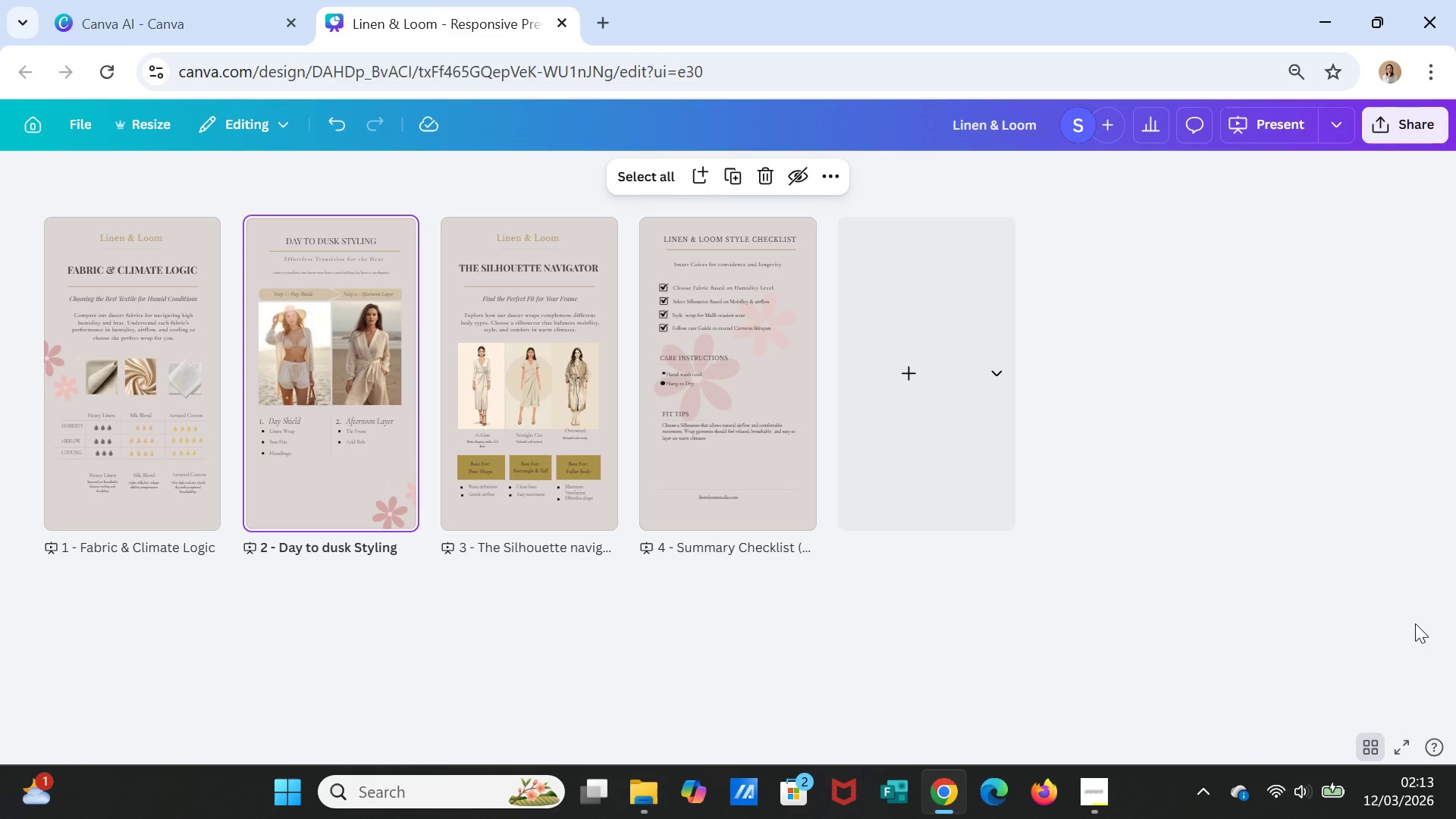 
left_click([1369, 747])
 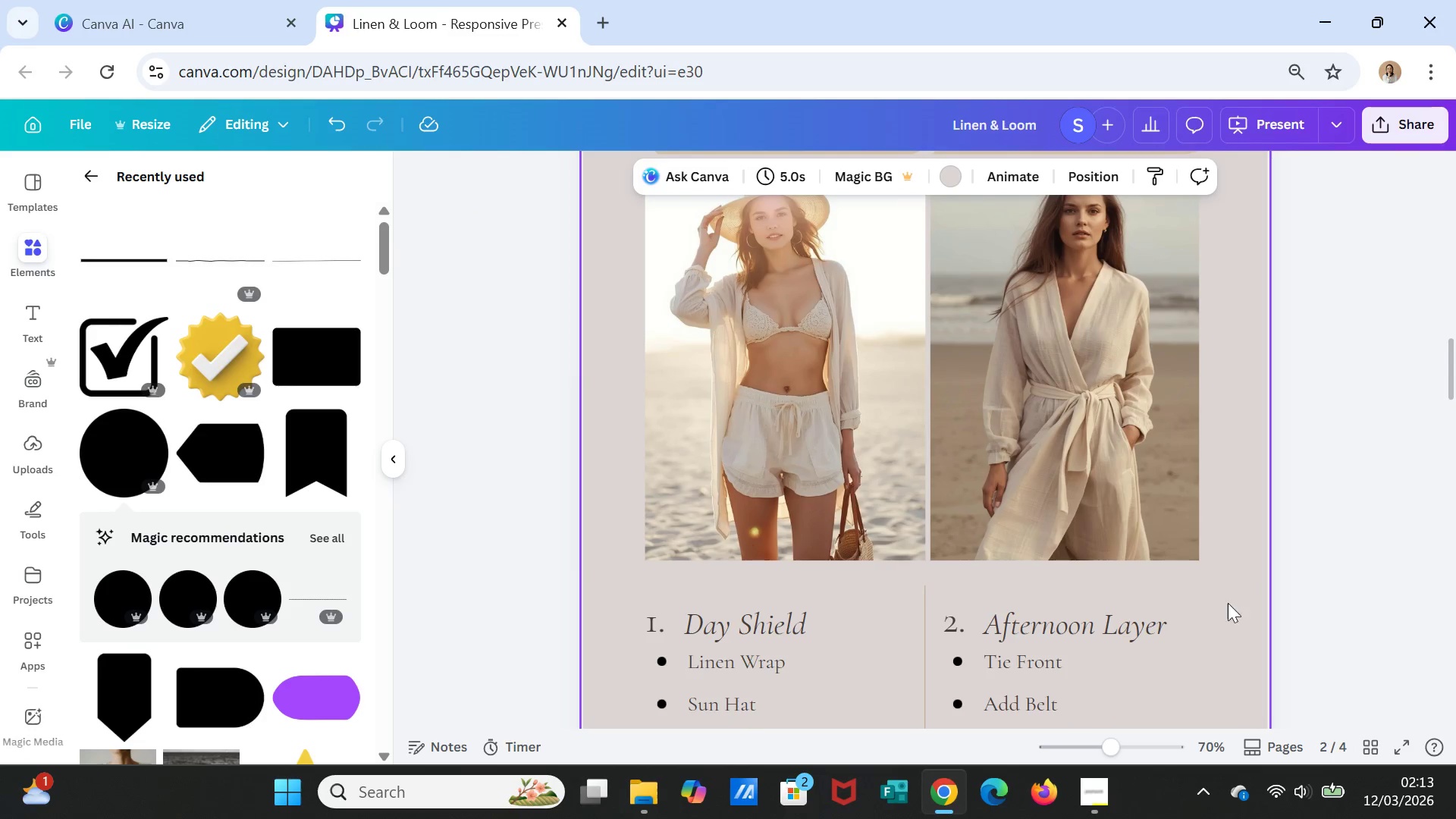 
scroll: coordinate [1250, 607], scroll_direction: down, amount: 16.0
 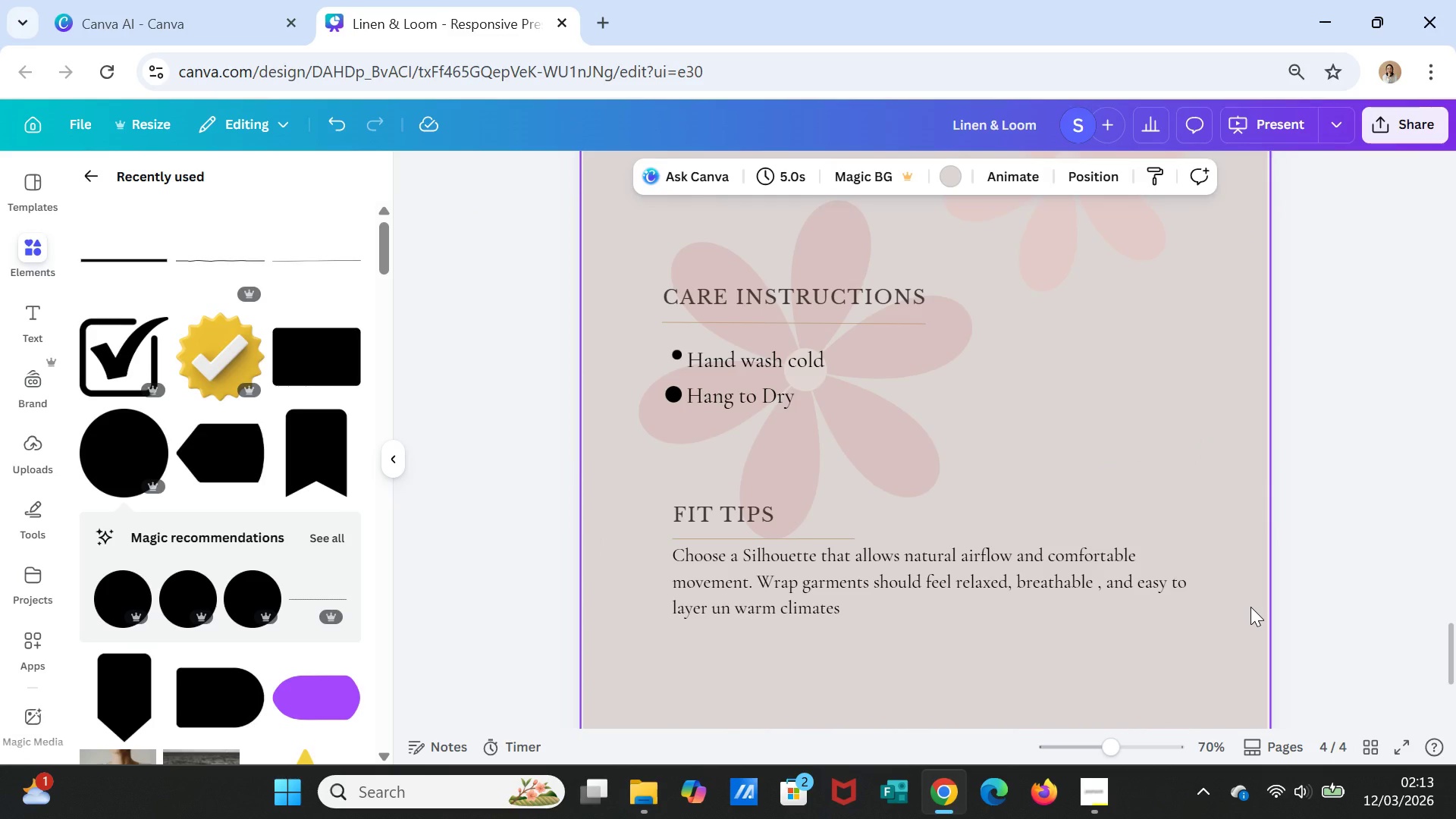 
scroll: coordinate [1250, 607], scroll_direction: up, amount: 1.0
 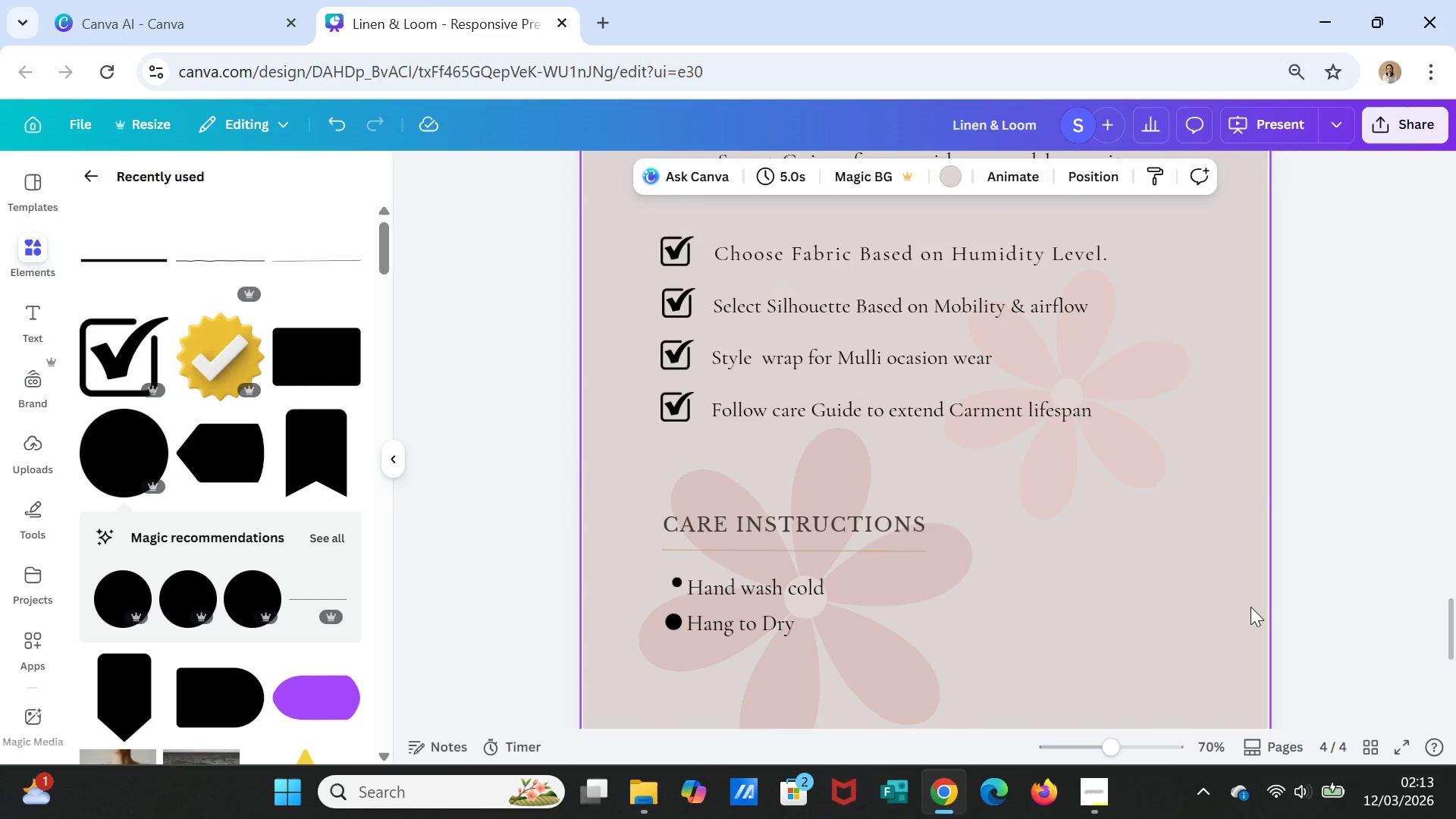 
wait(9.59)
 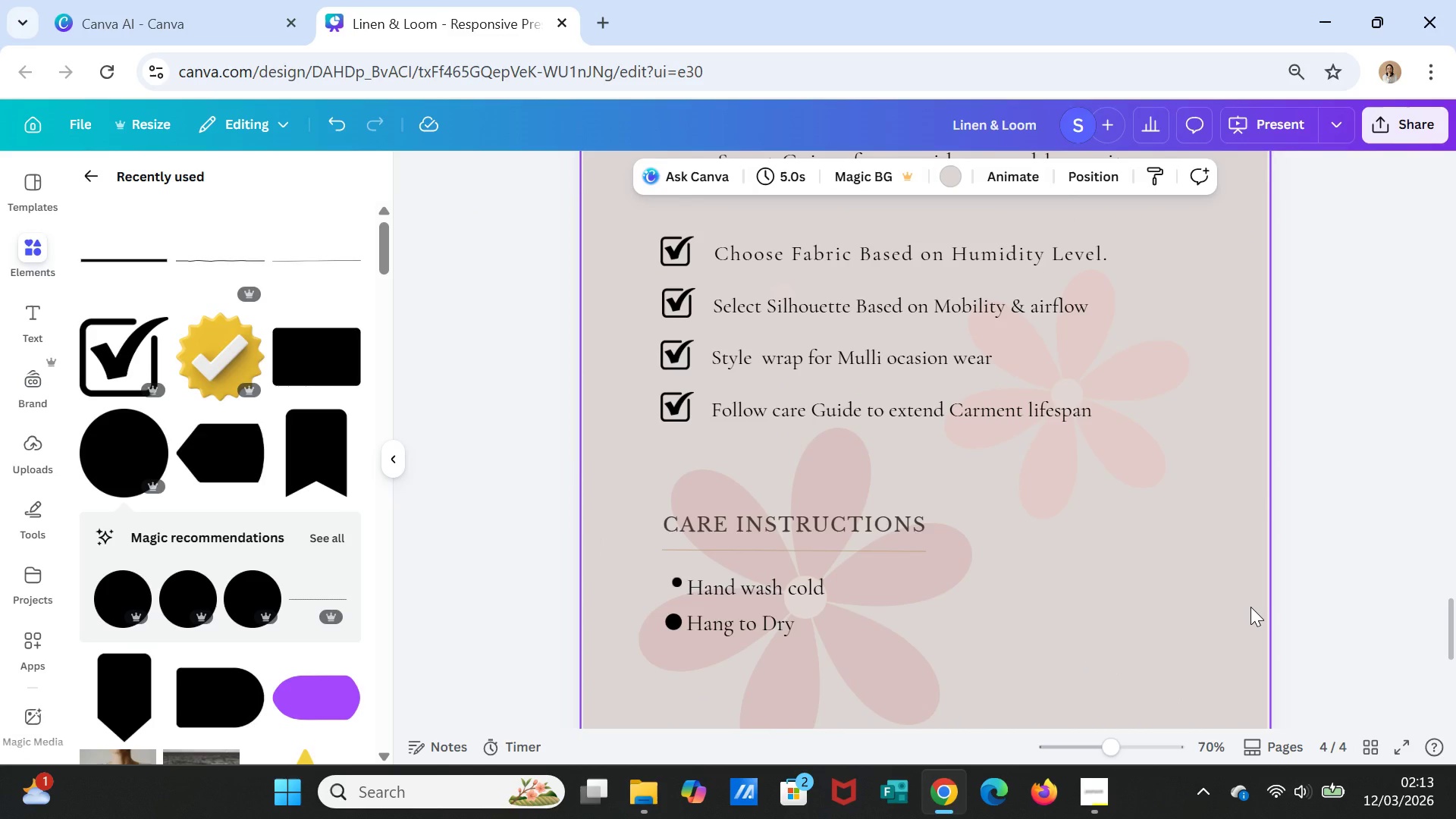 
scroll: coordinate [1250, 607], scroll_direction: up, amount: 1.0
 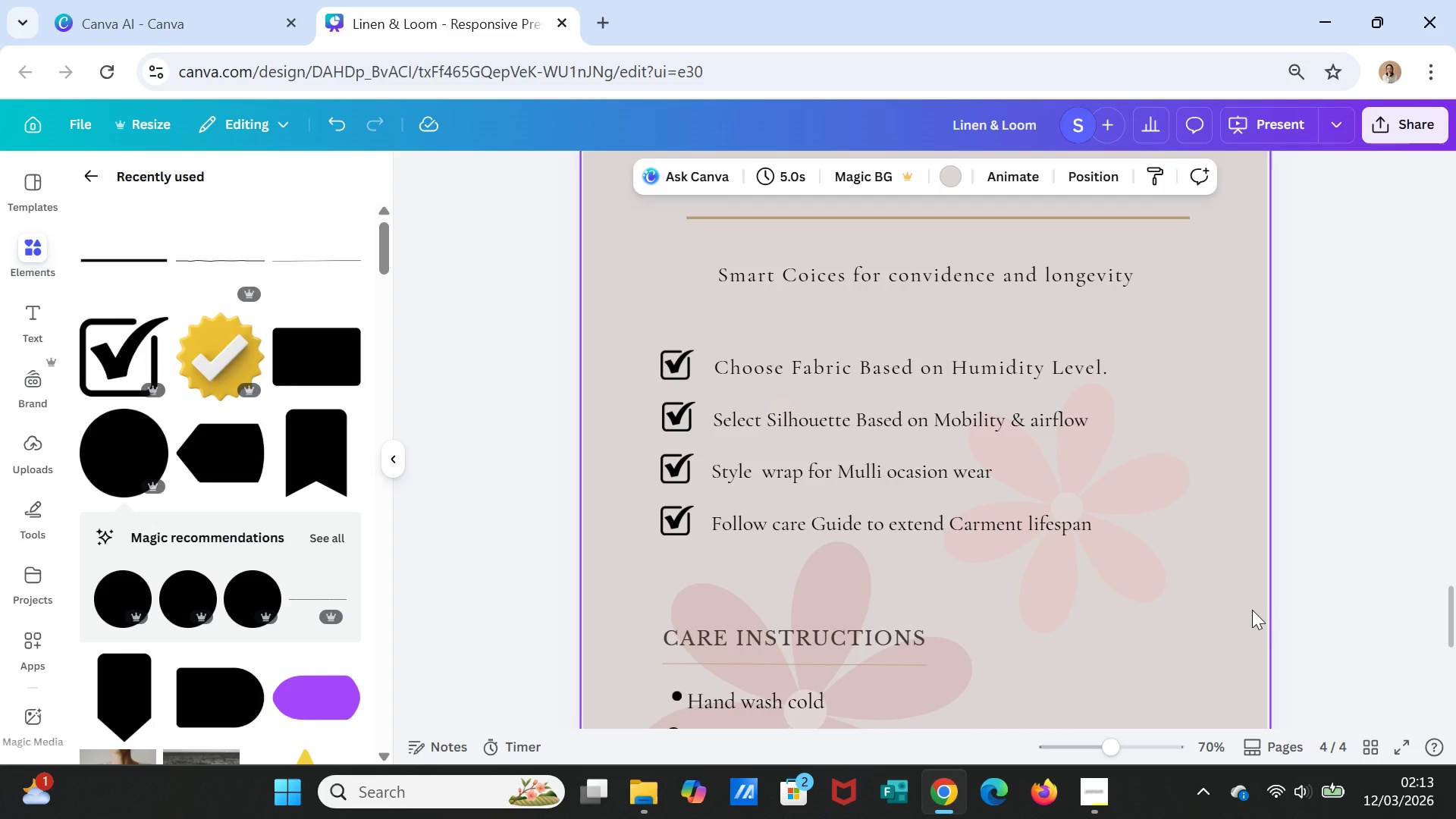 
wait(9.66)
 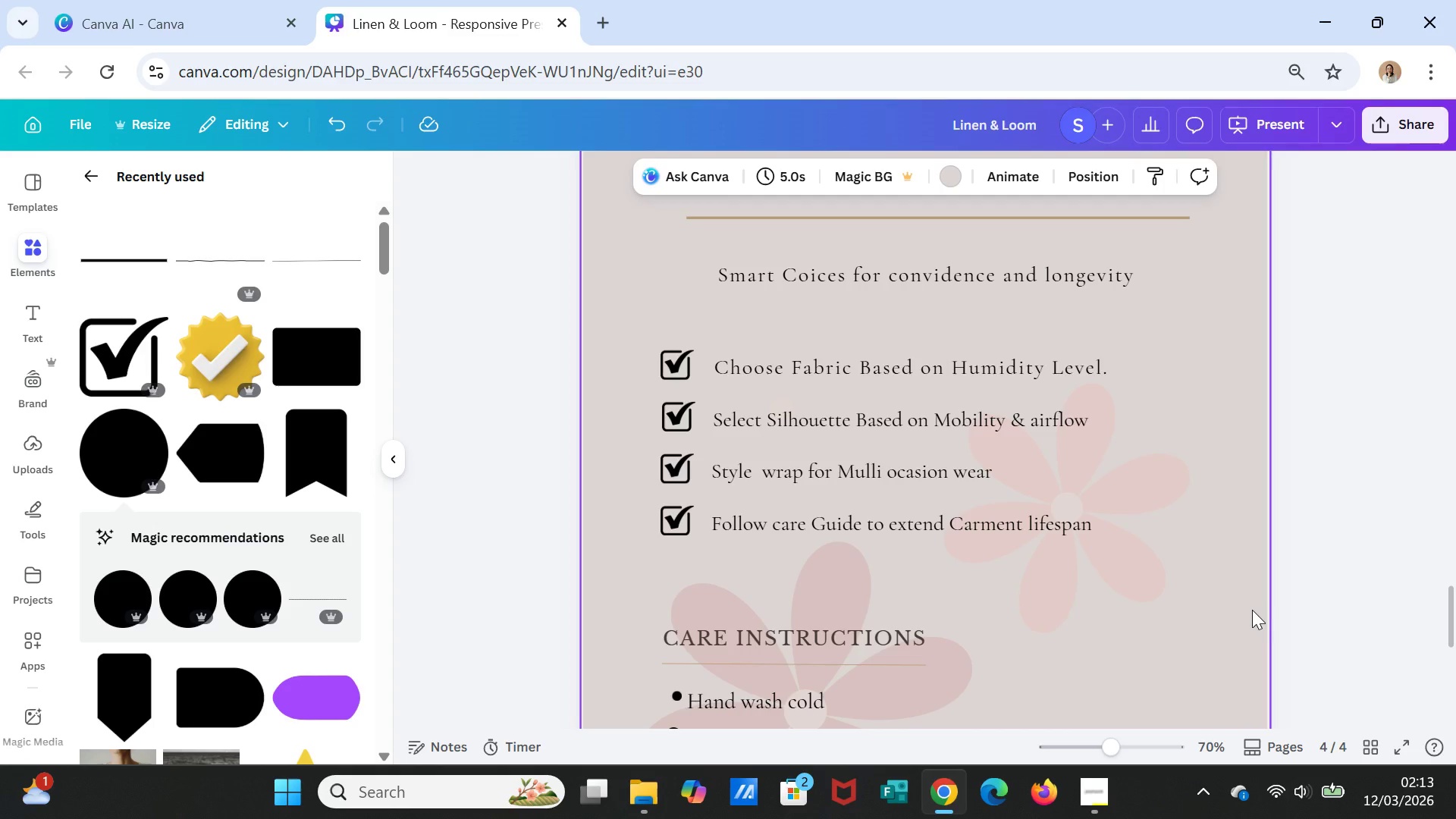 
scroll: coordinate [1341, 585], scroll_direction: down, amount: 9.0
 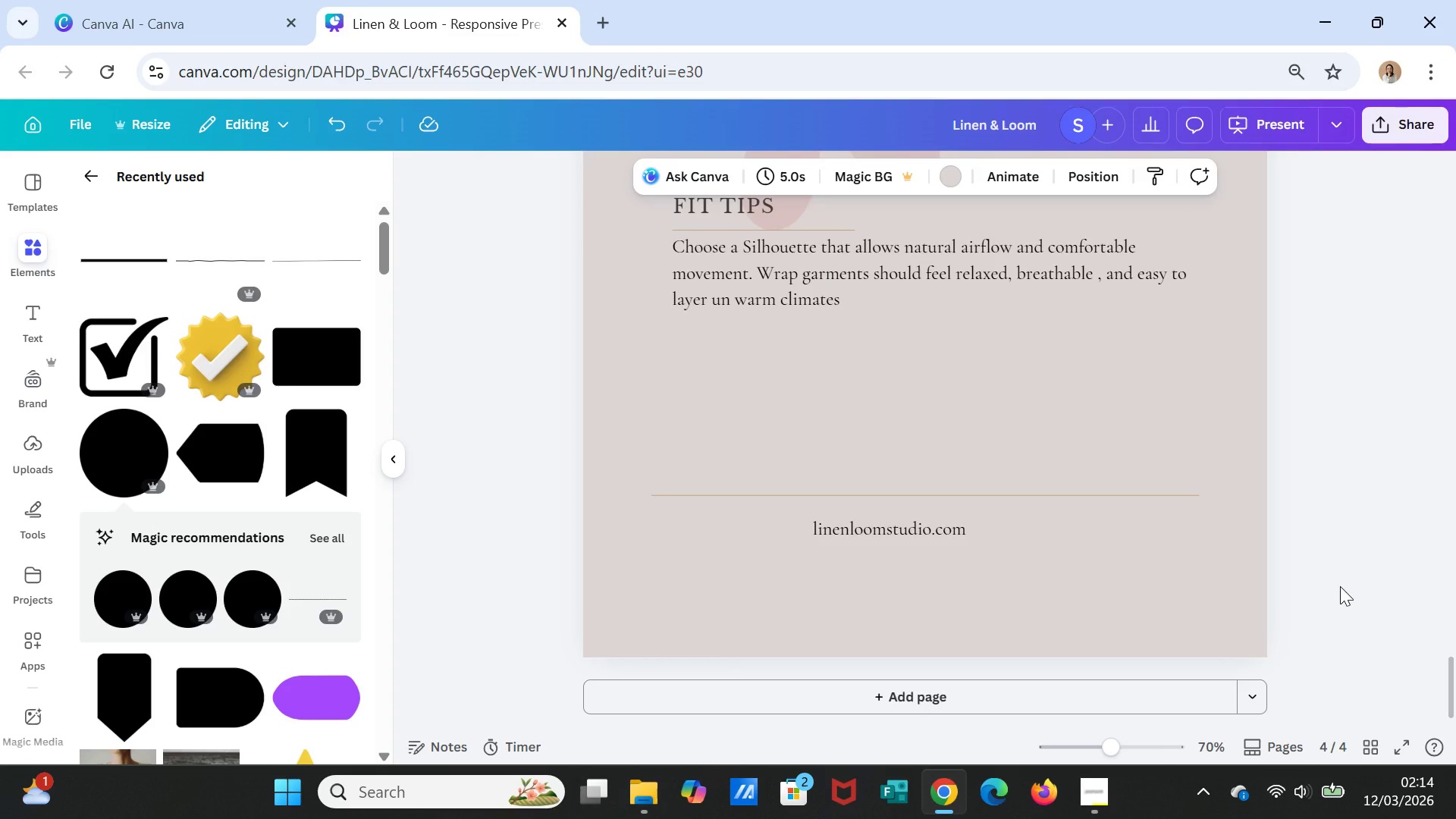 
scroll: coordinate [1338, 590], scroll_direction: up, amount: 26.0
 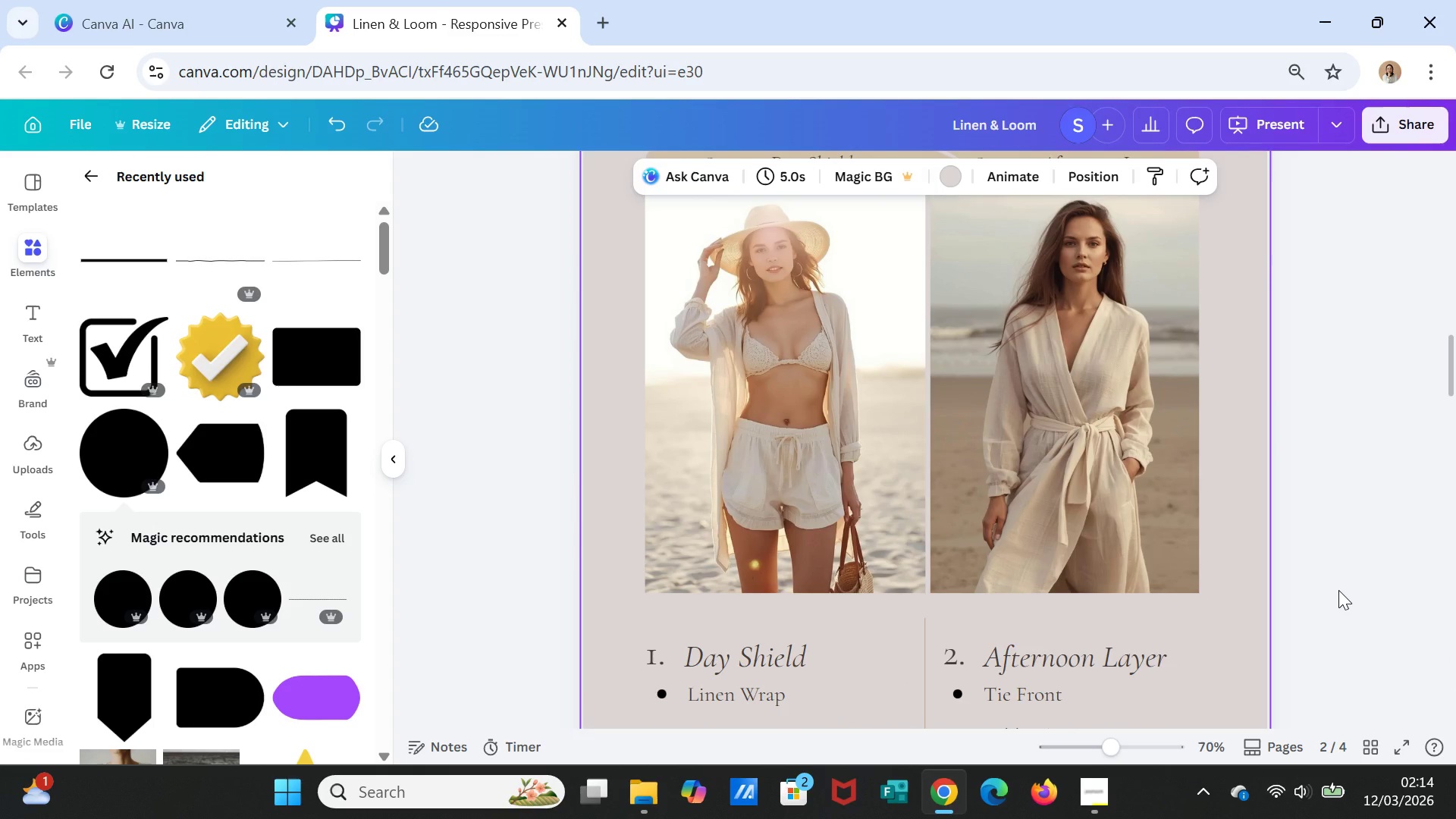 
wait(12.7)
 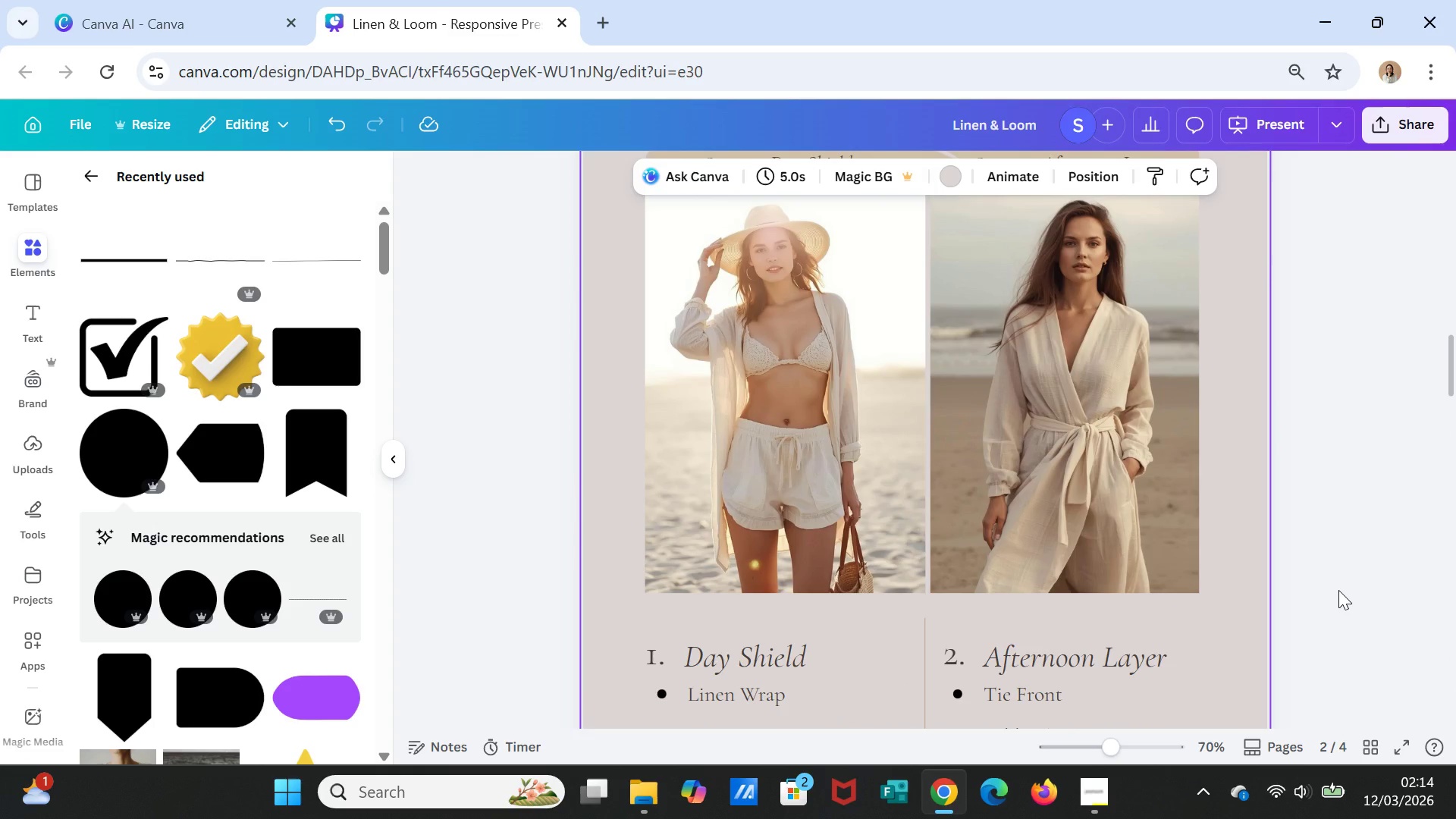 
left_click([1374, 748])
 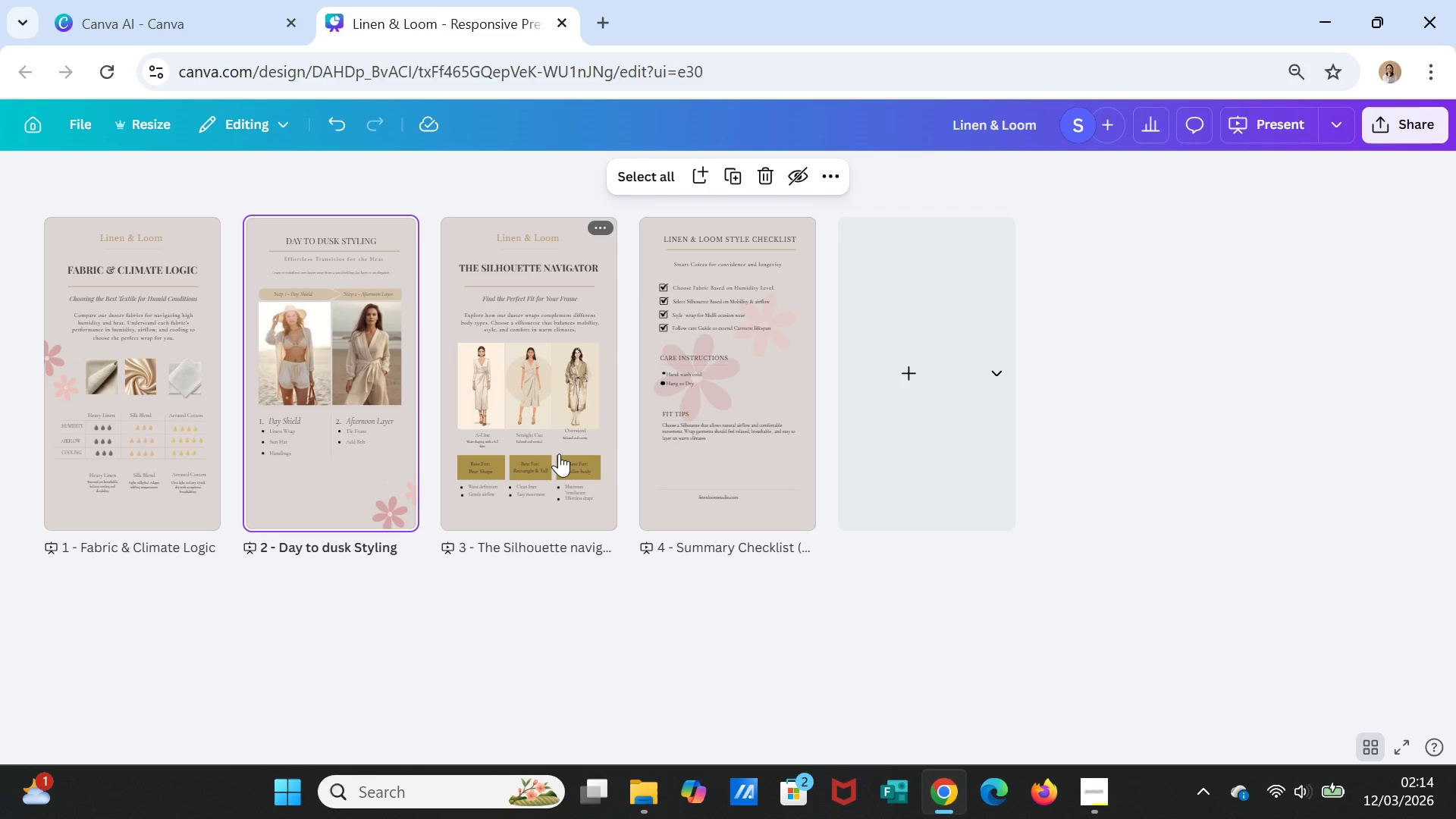 
wait(7.28)
 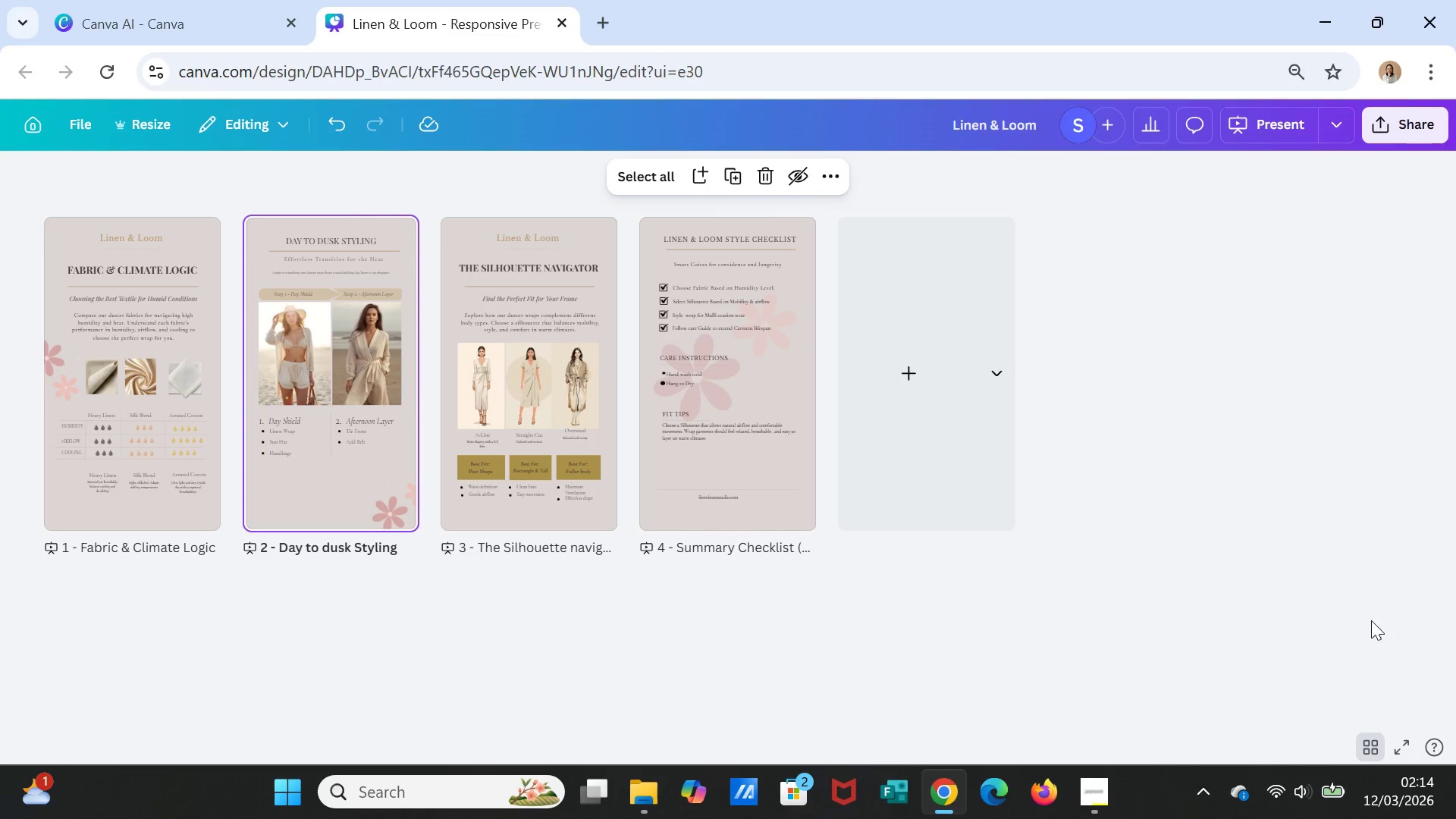 
left_click([559, 453])
 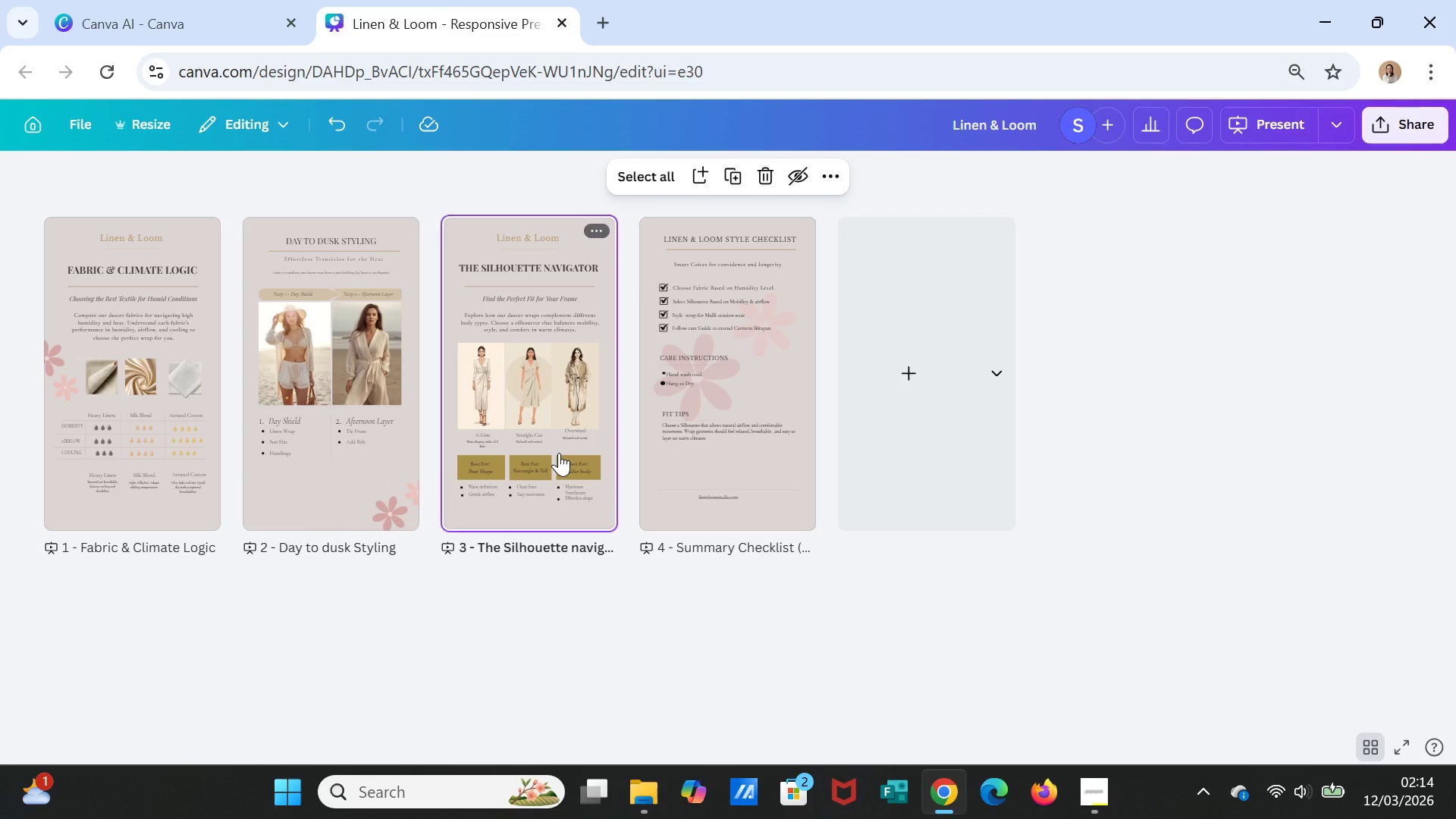 
left_click_drag(start_coordinate=[559, 453], to_coordinate=[248, 444])
 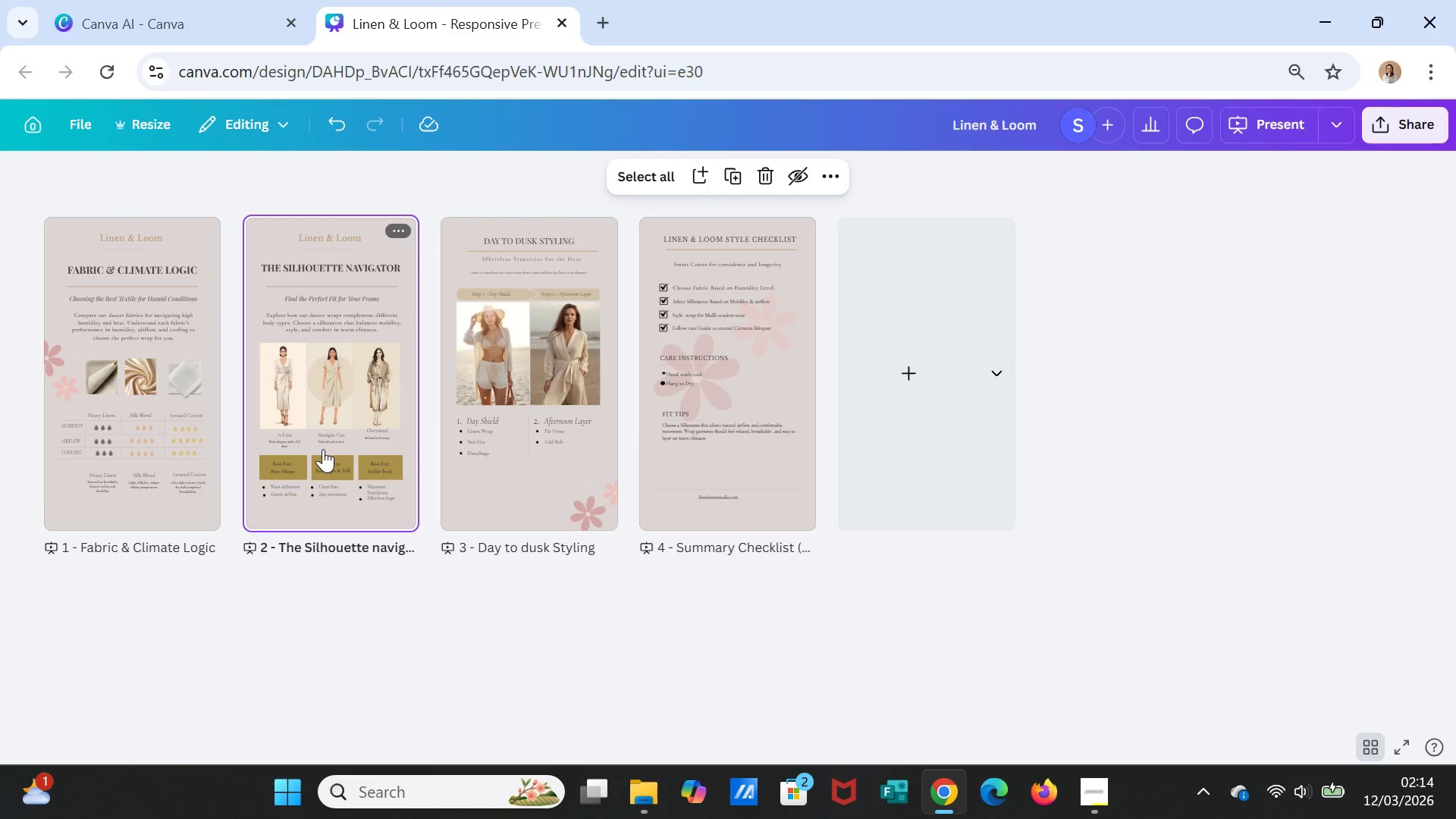 
wait(7.17)
 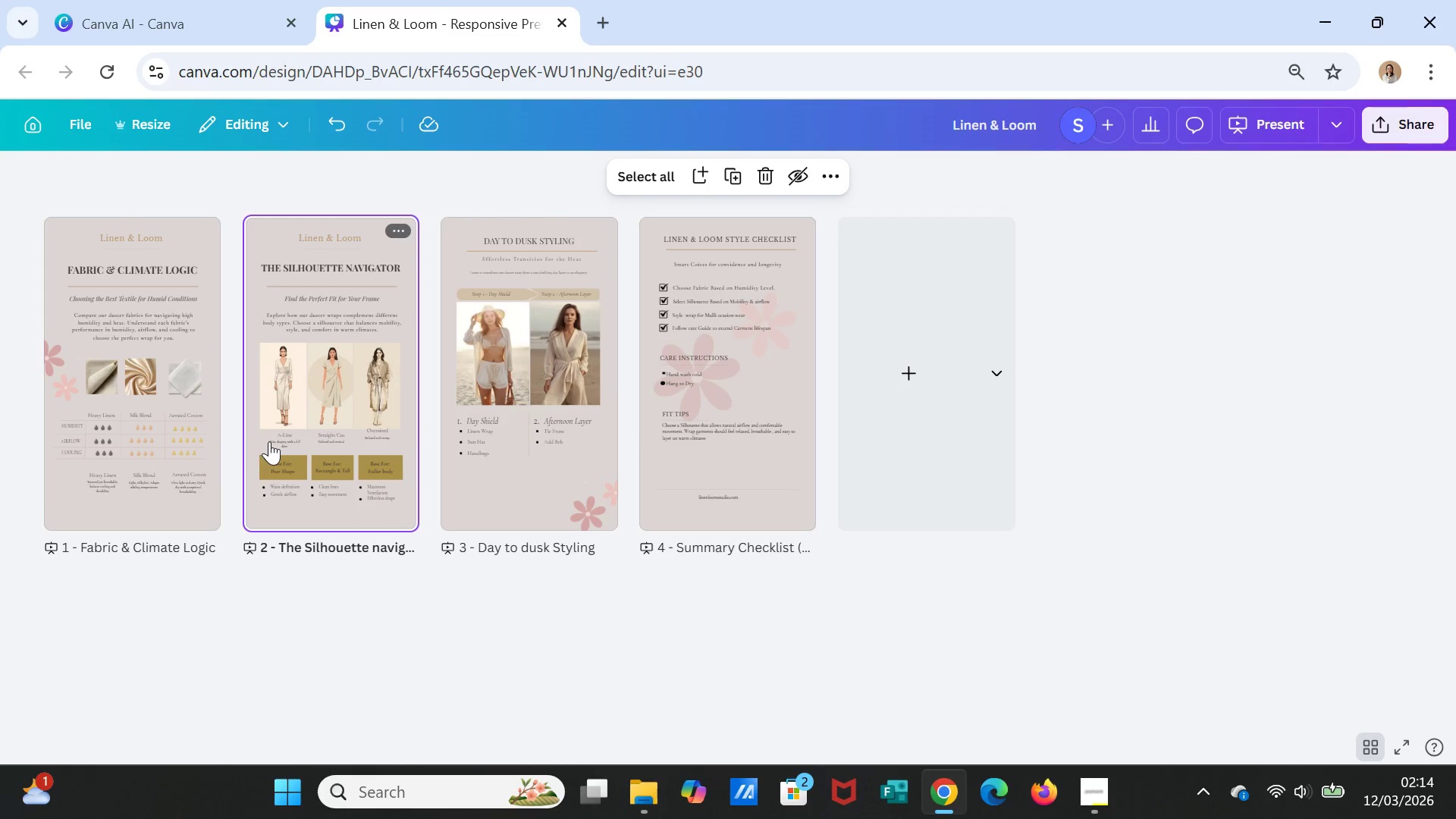 
double_click([1147, 567])
 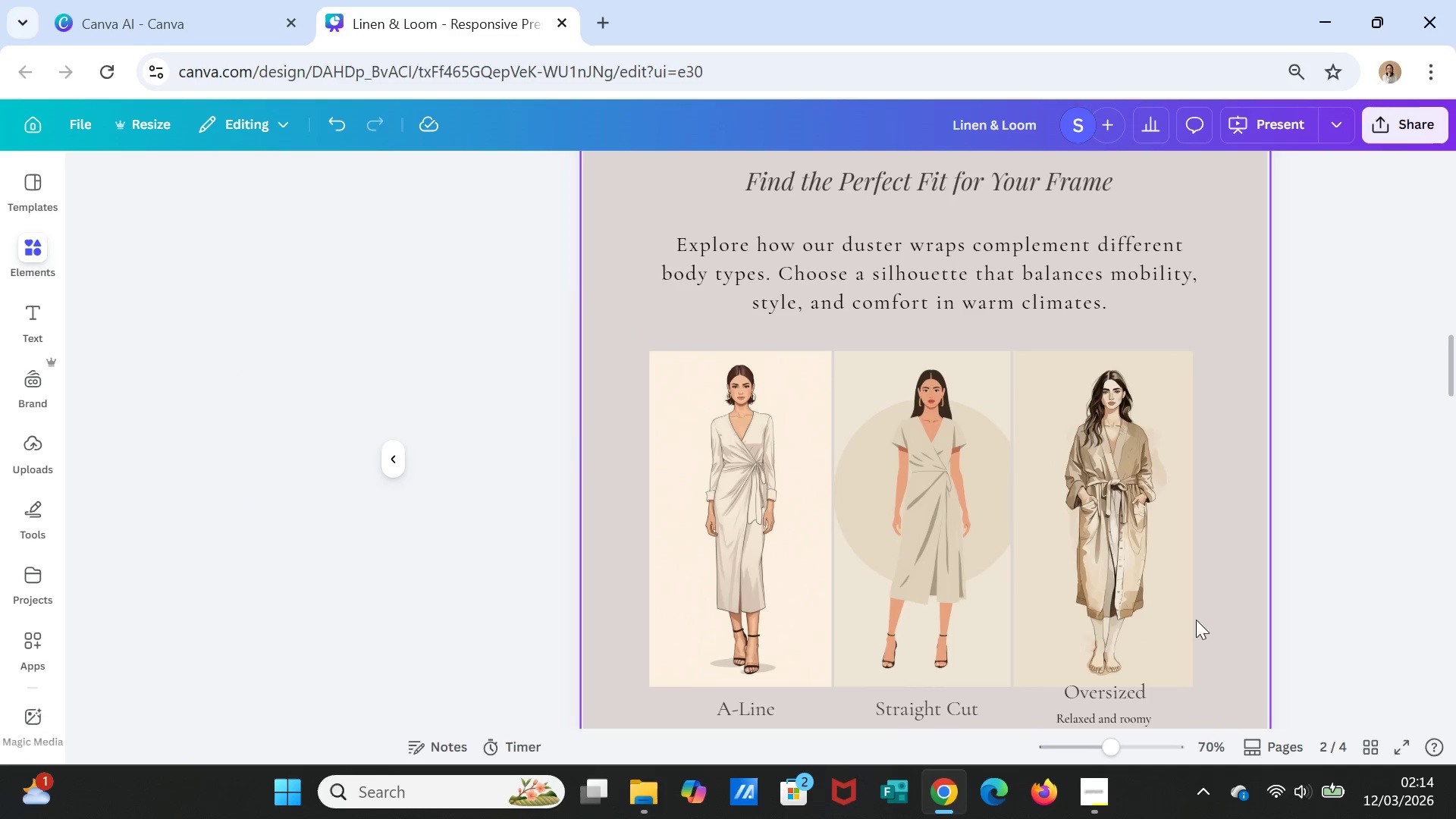 
double_click([1336, 525])
 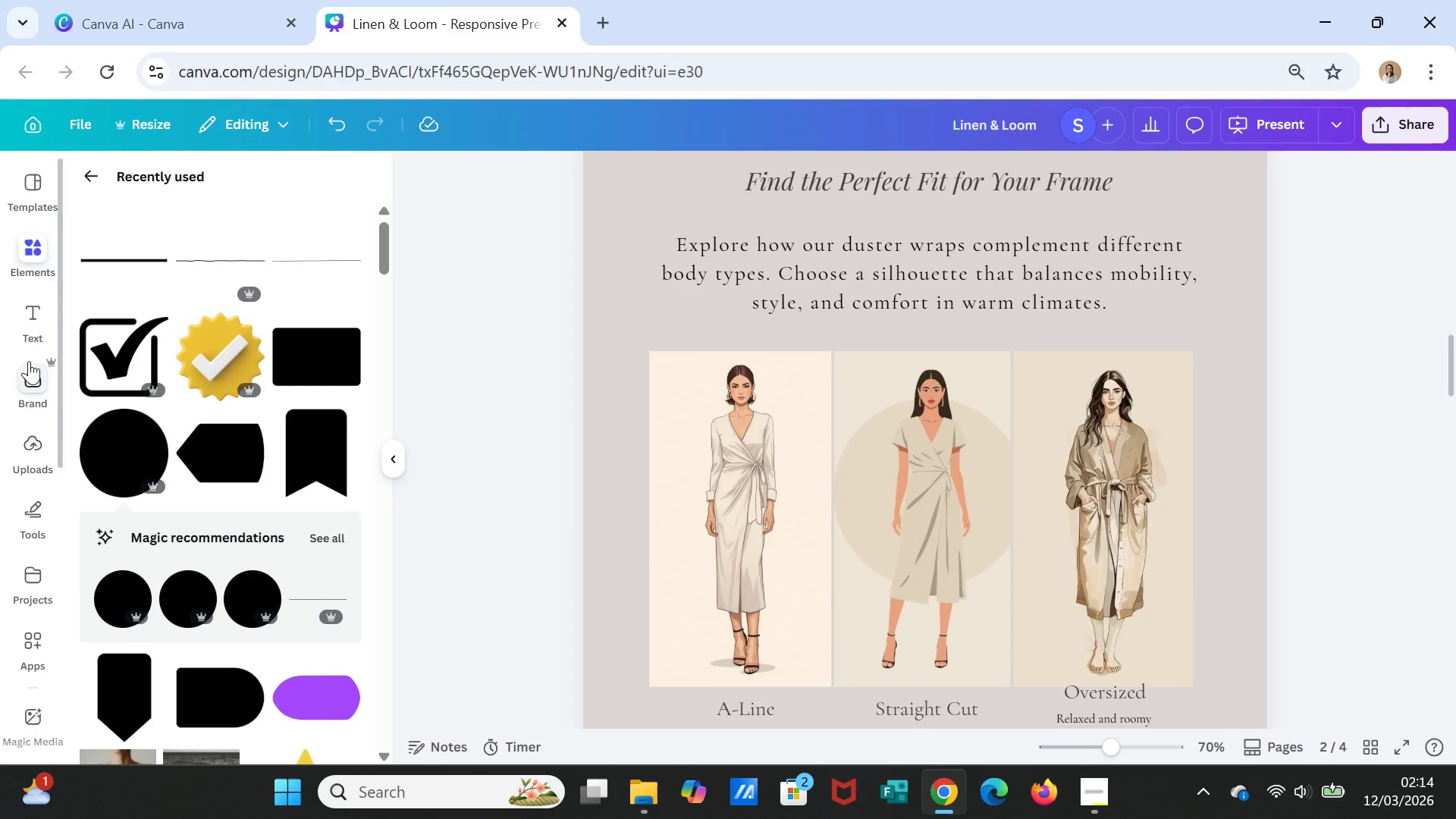 
wait(9.95)
 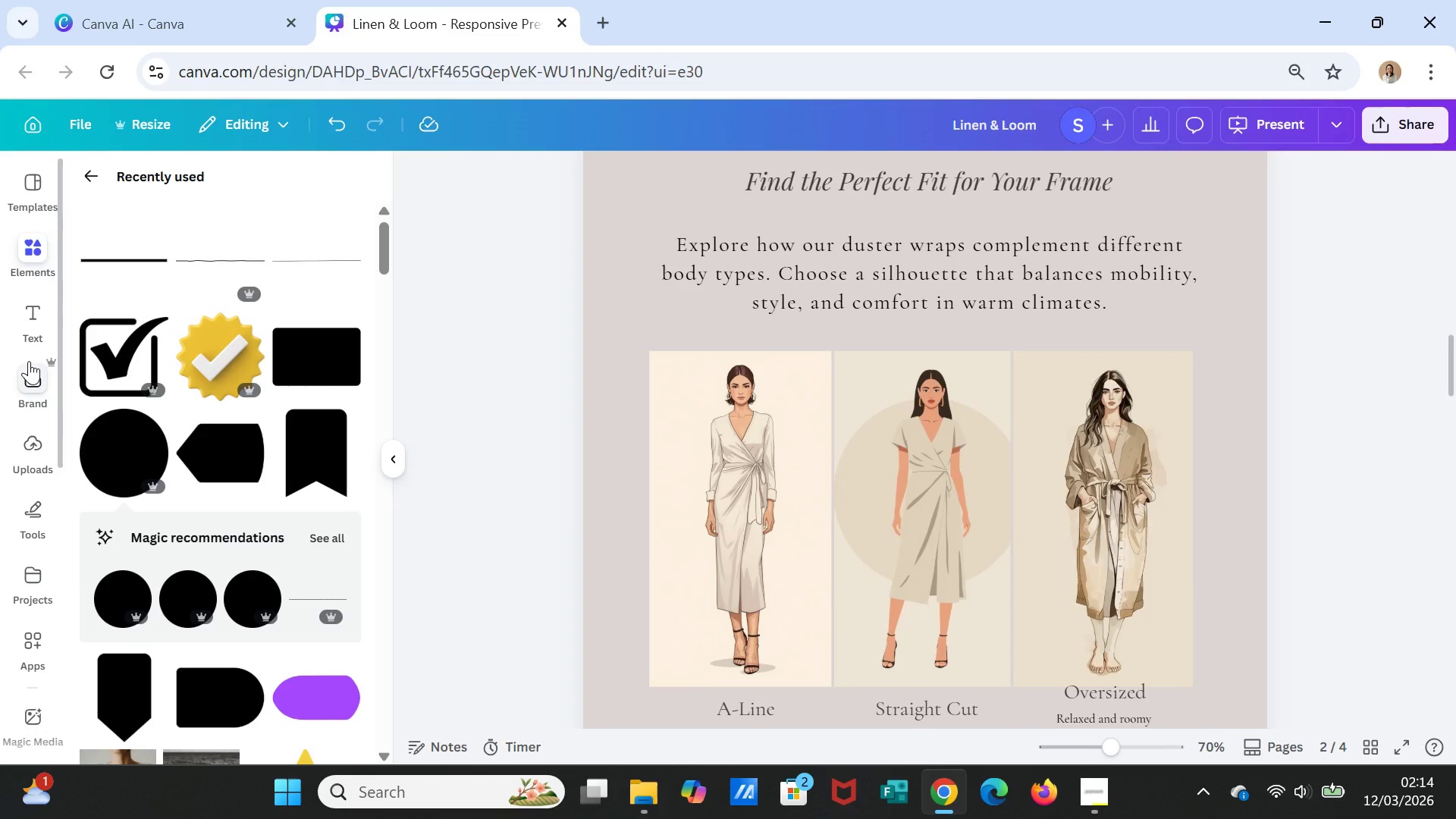 
left_click([191, 14])
 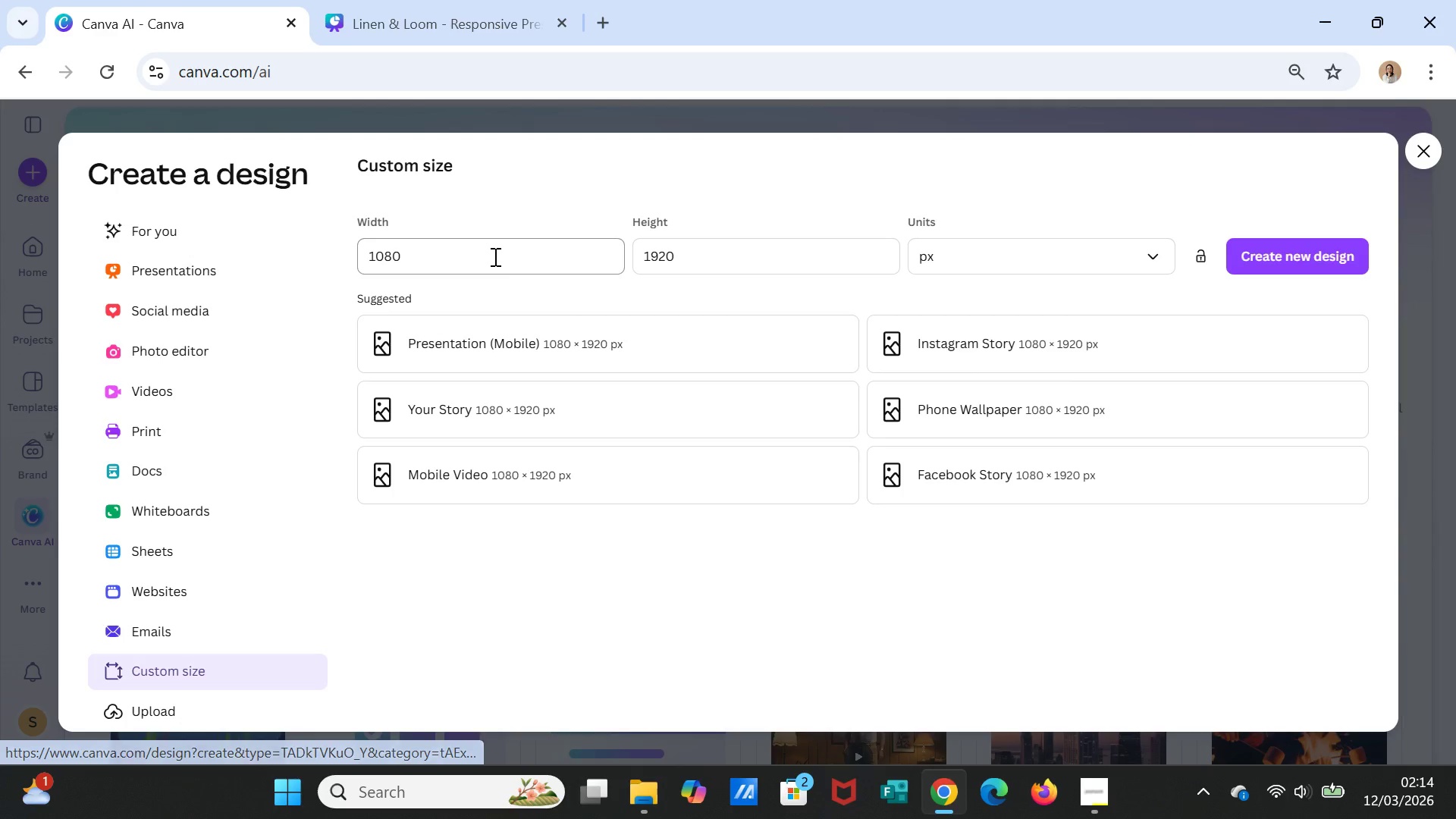 
double_click([492, 256])
 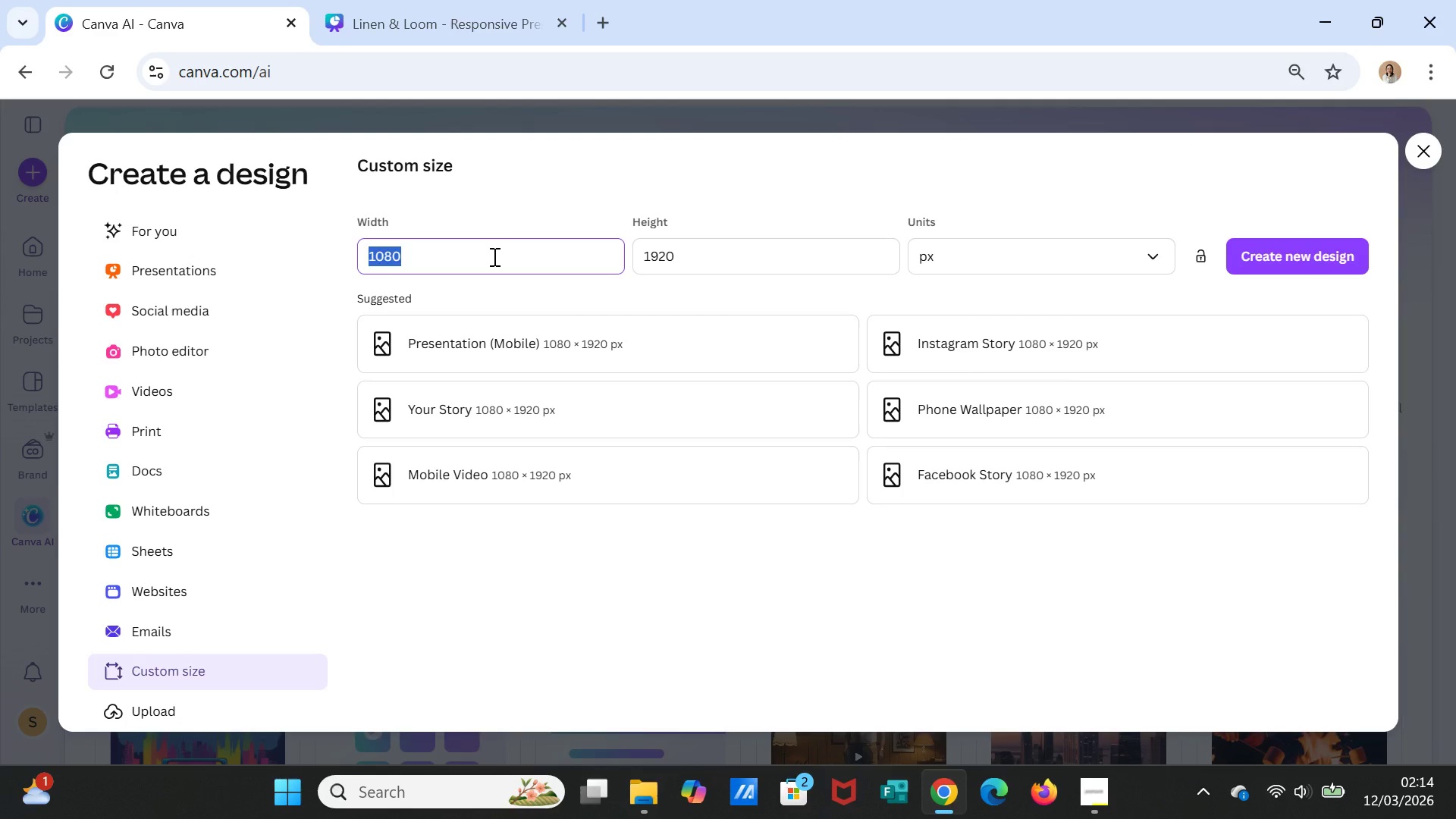 
wait(6.14)
 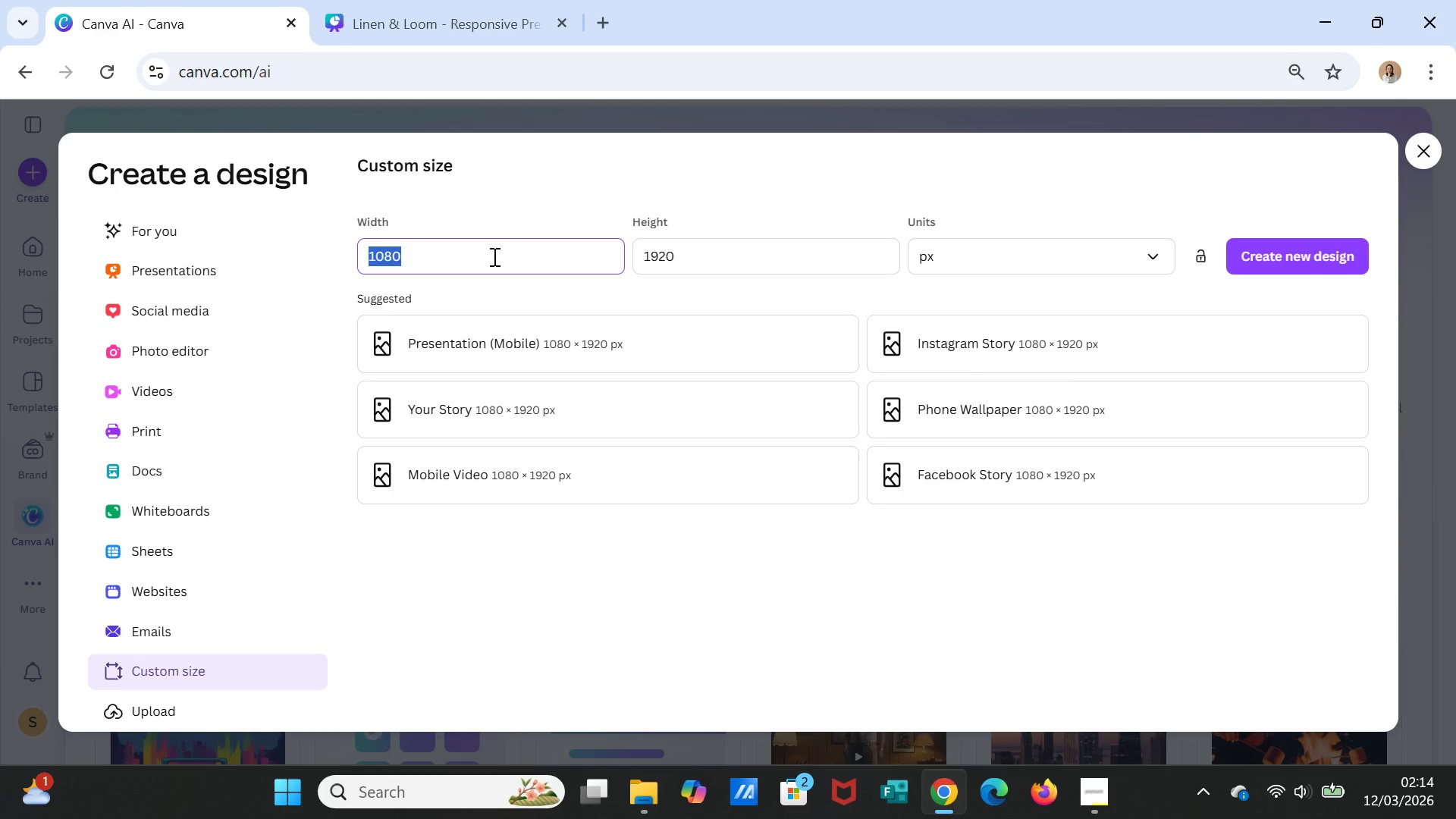 
key(5)
 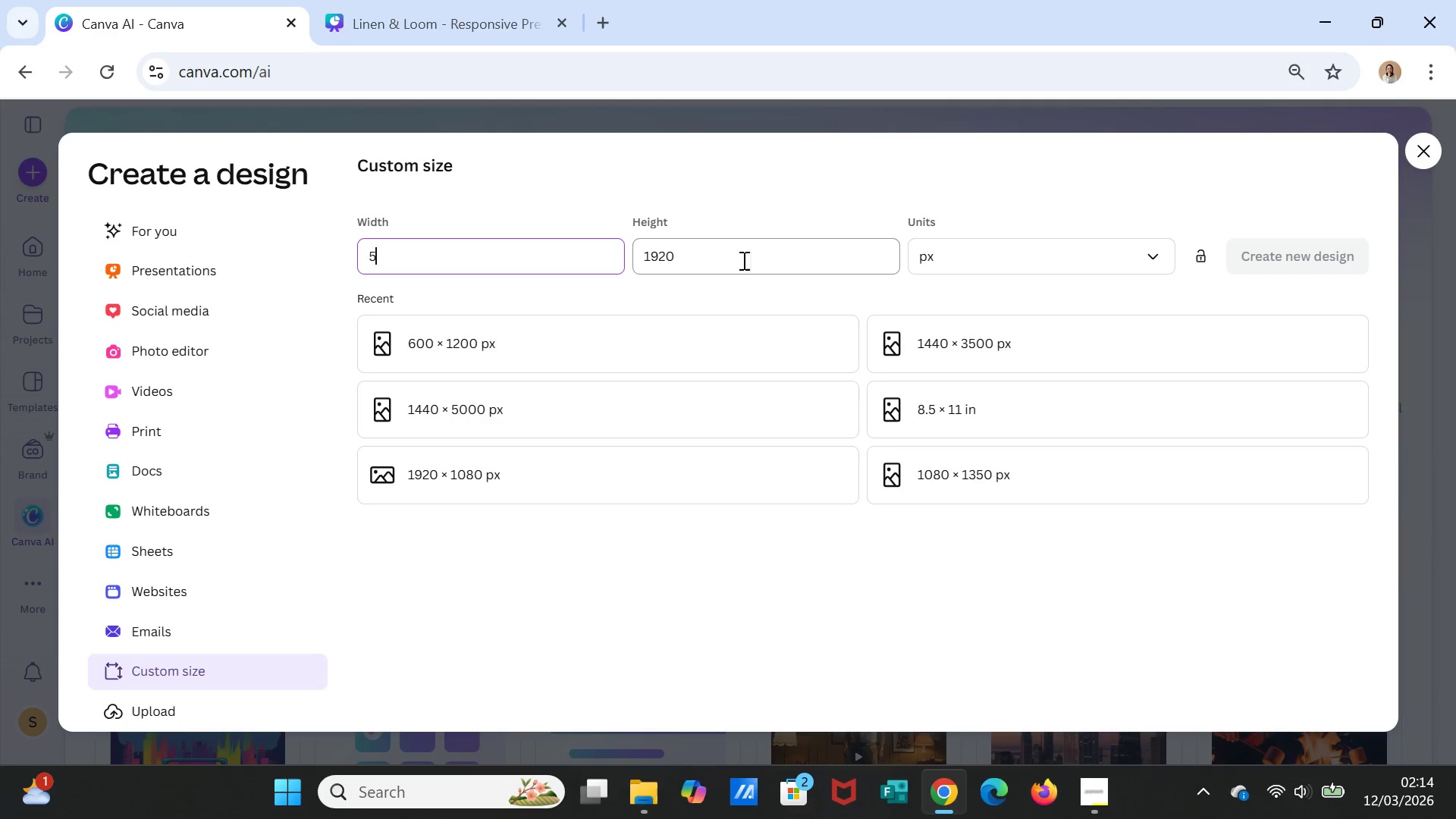 
double_click([740, 249])
 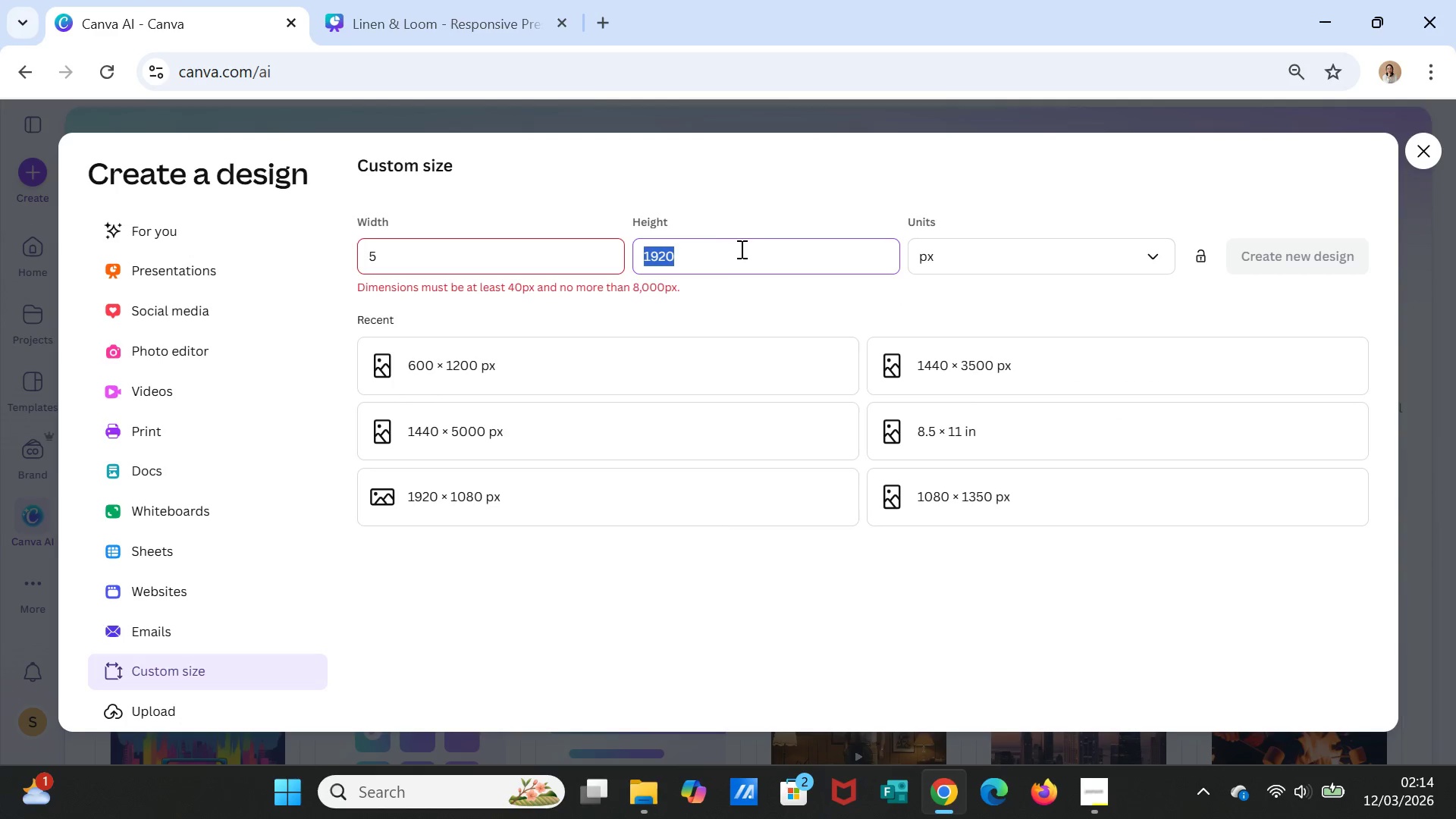 
key(7)
 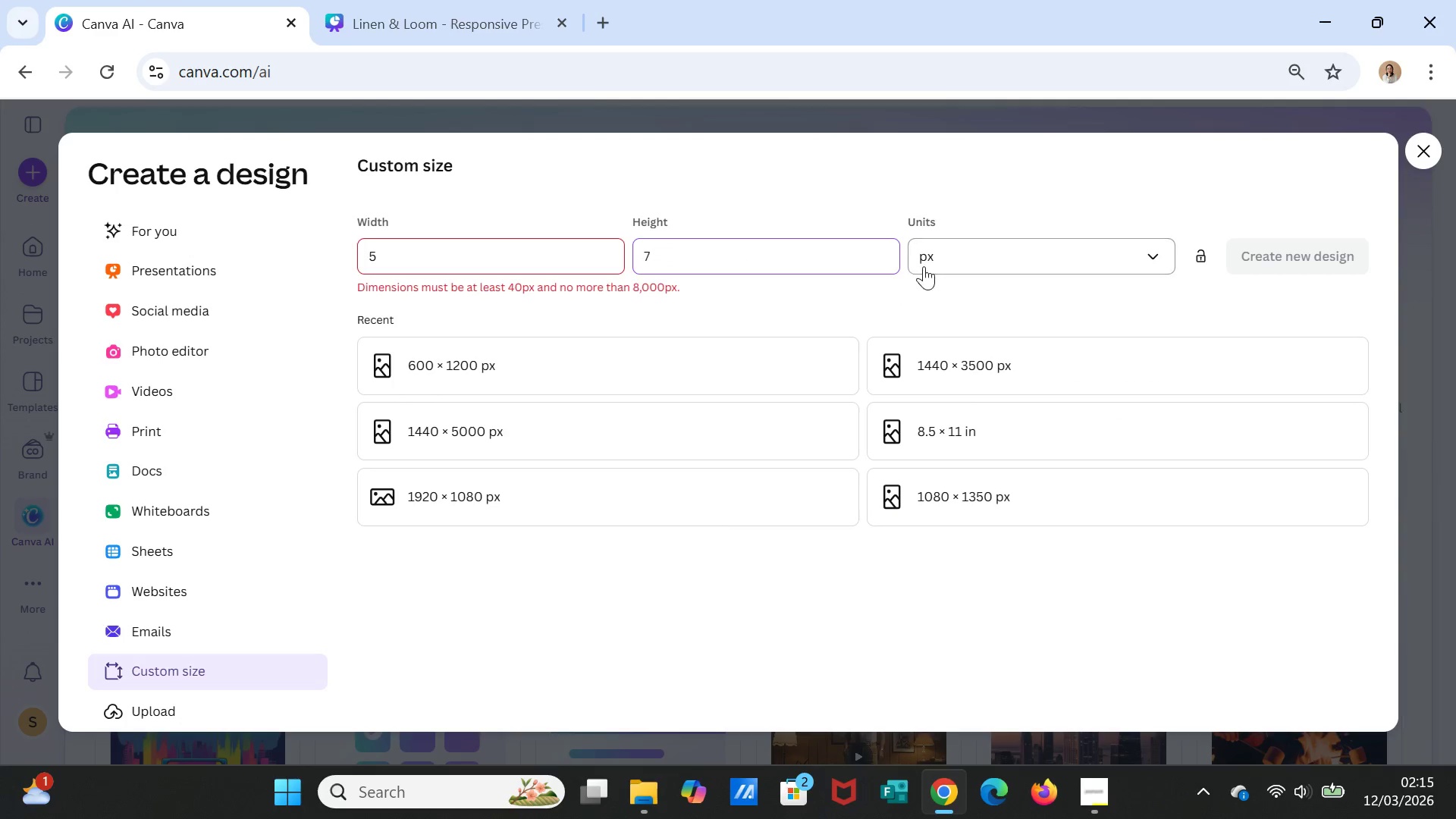 
left_click([924, 265])
 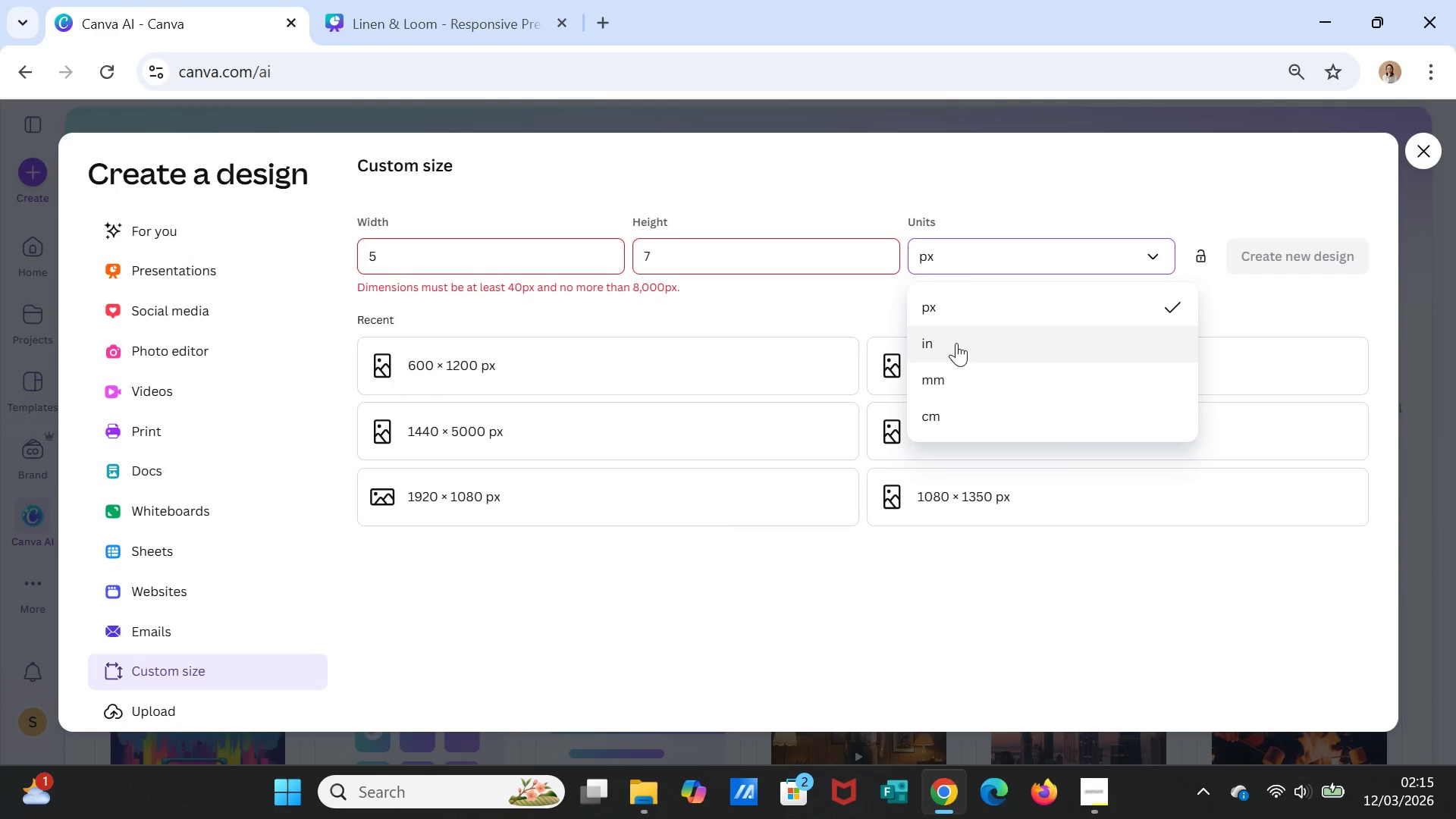 
left_click([956, 343])
 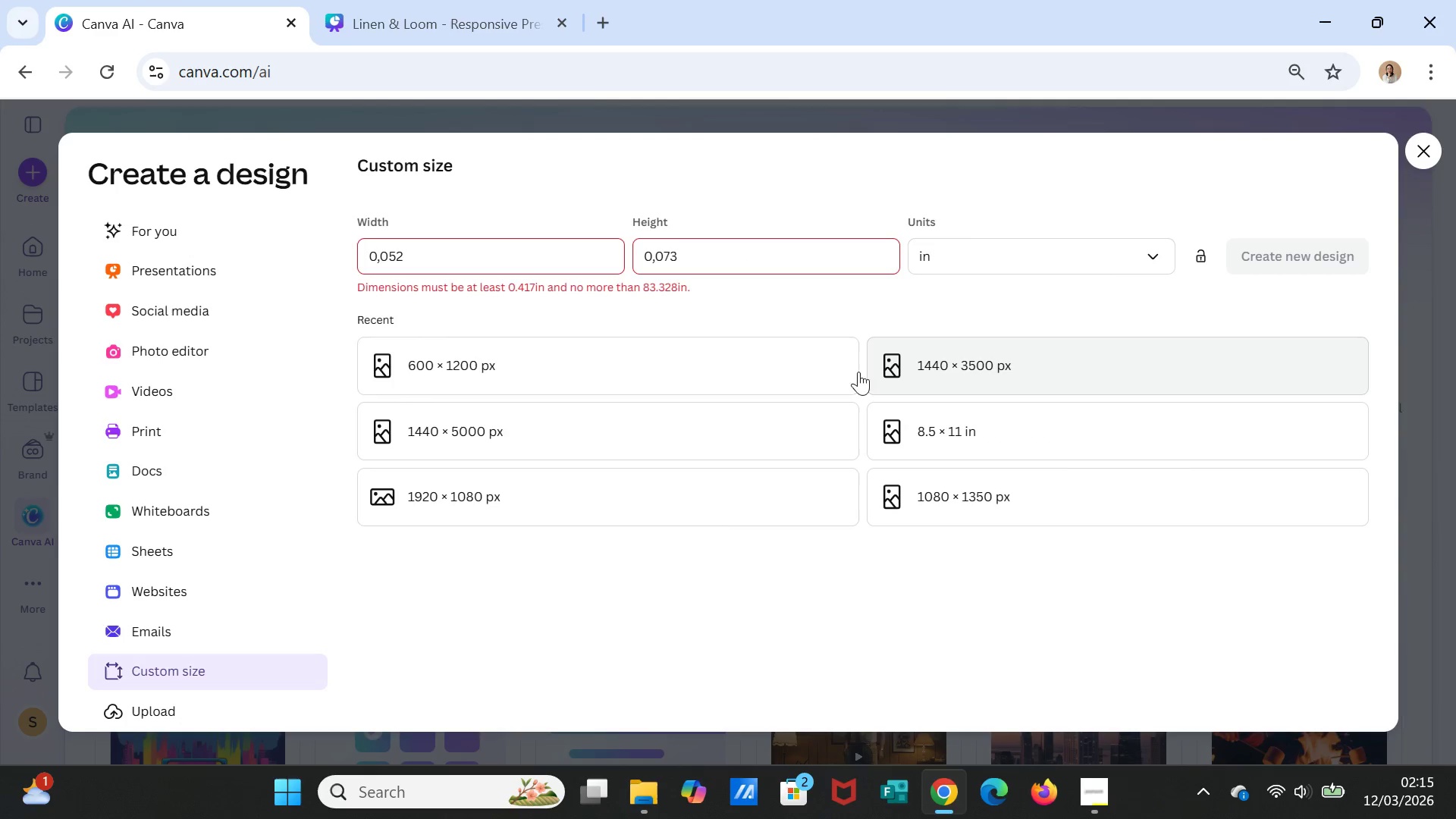 
double_click([436, 242])
 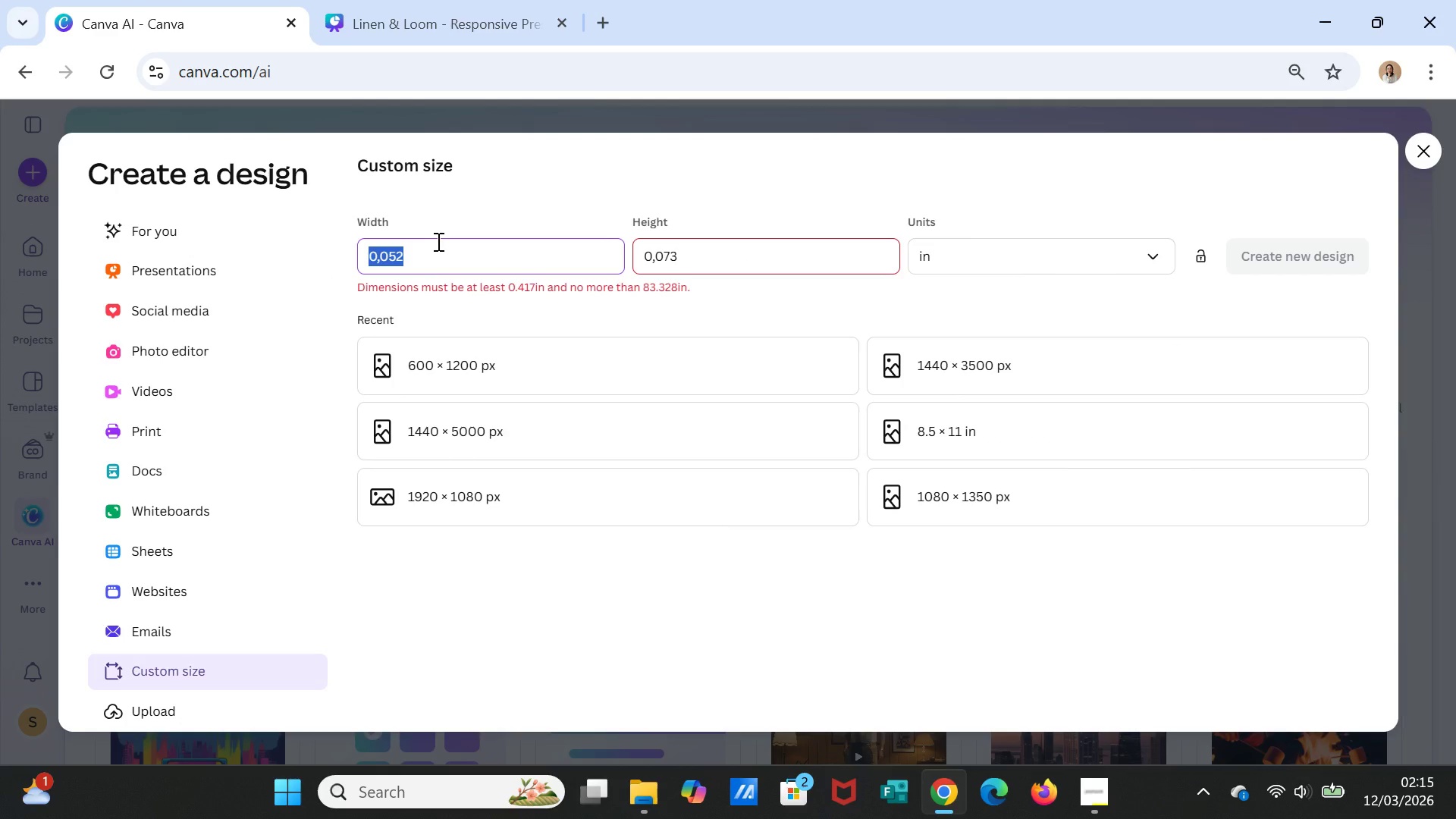 
triple_click([437, 241])
 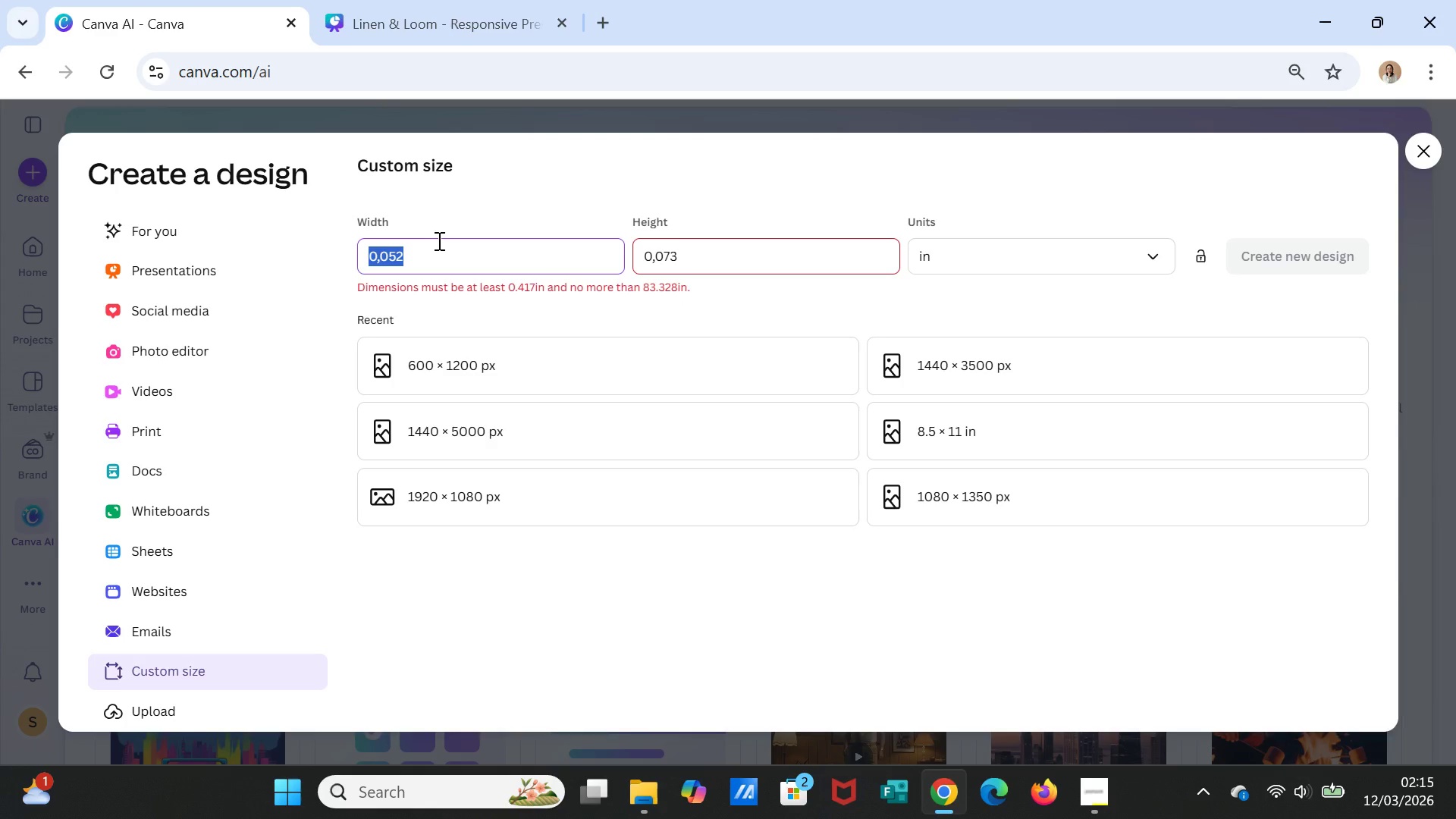 
key(5)
 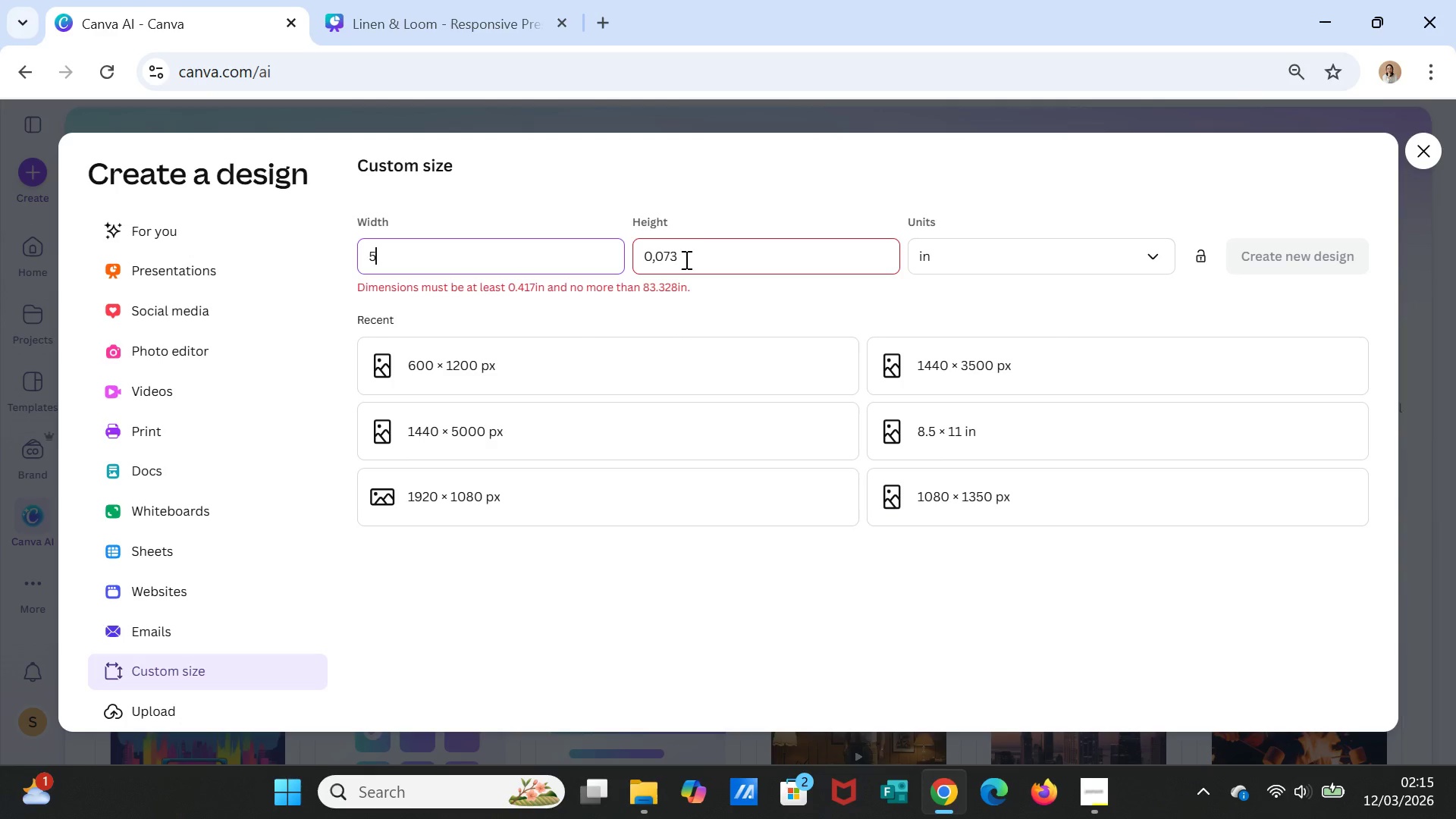 
double_click([686, 256])
 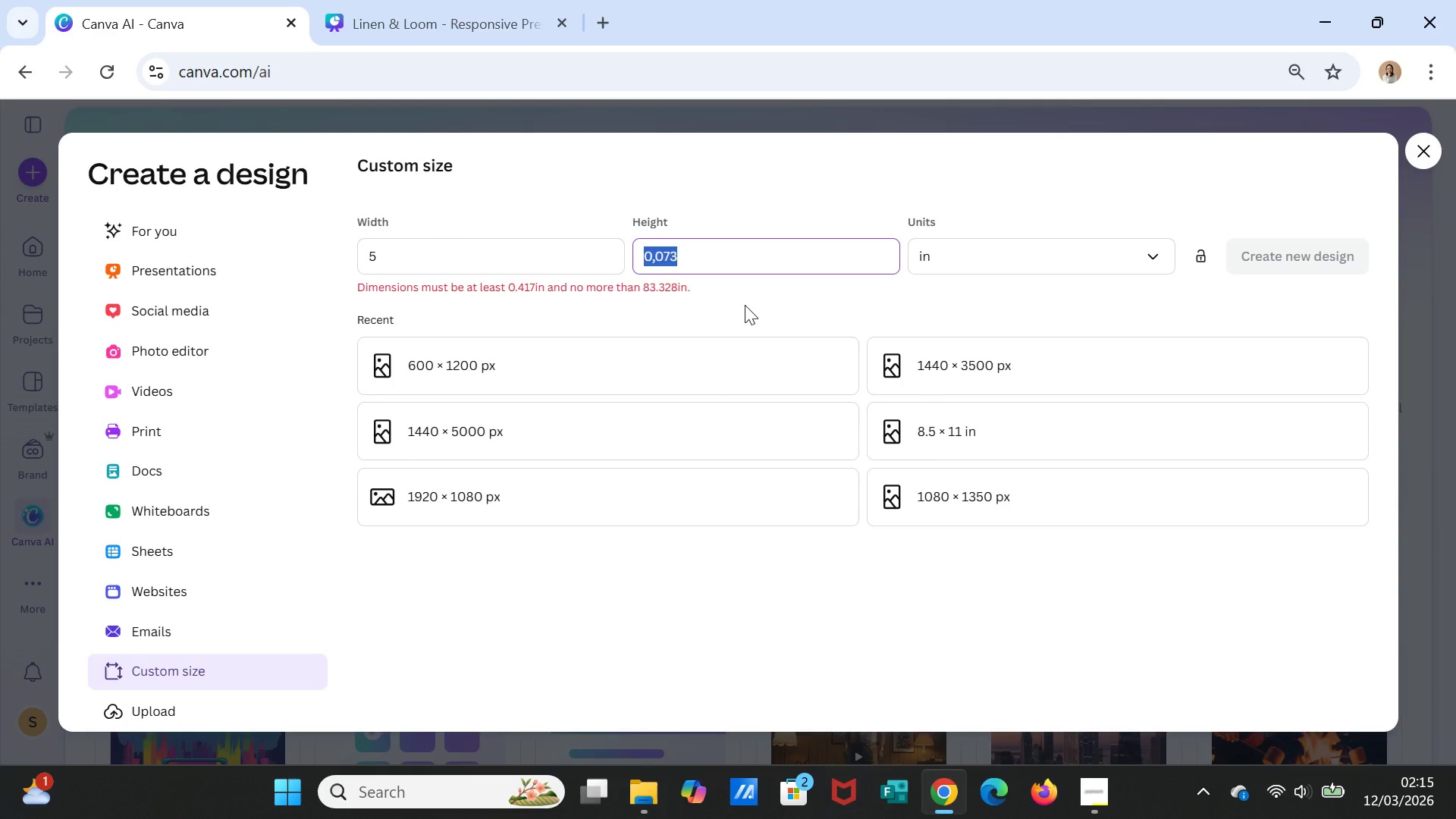 
key(7)
 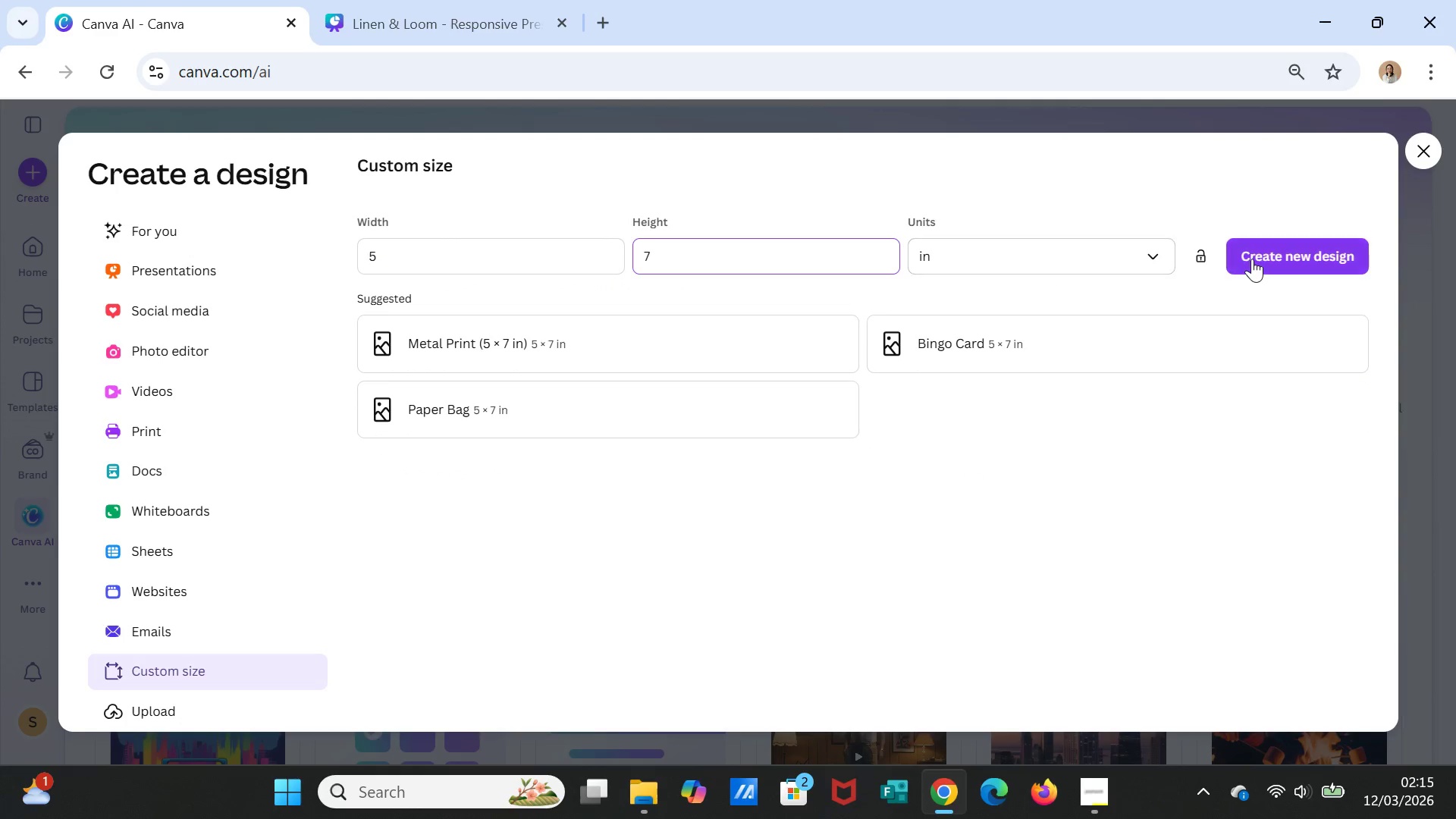 
left_click([1253, 259])
 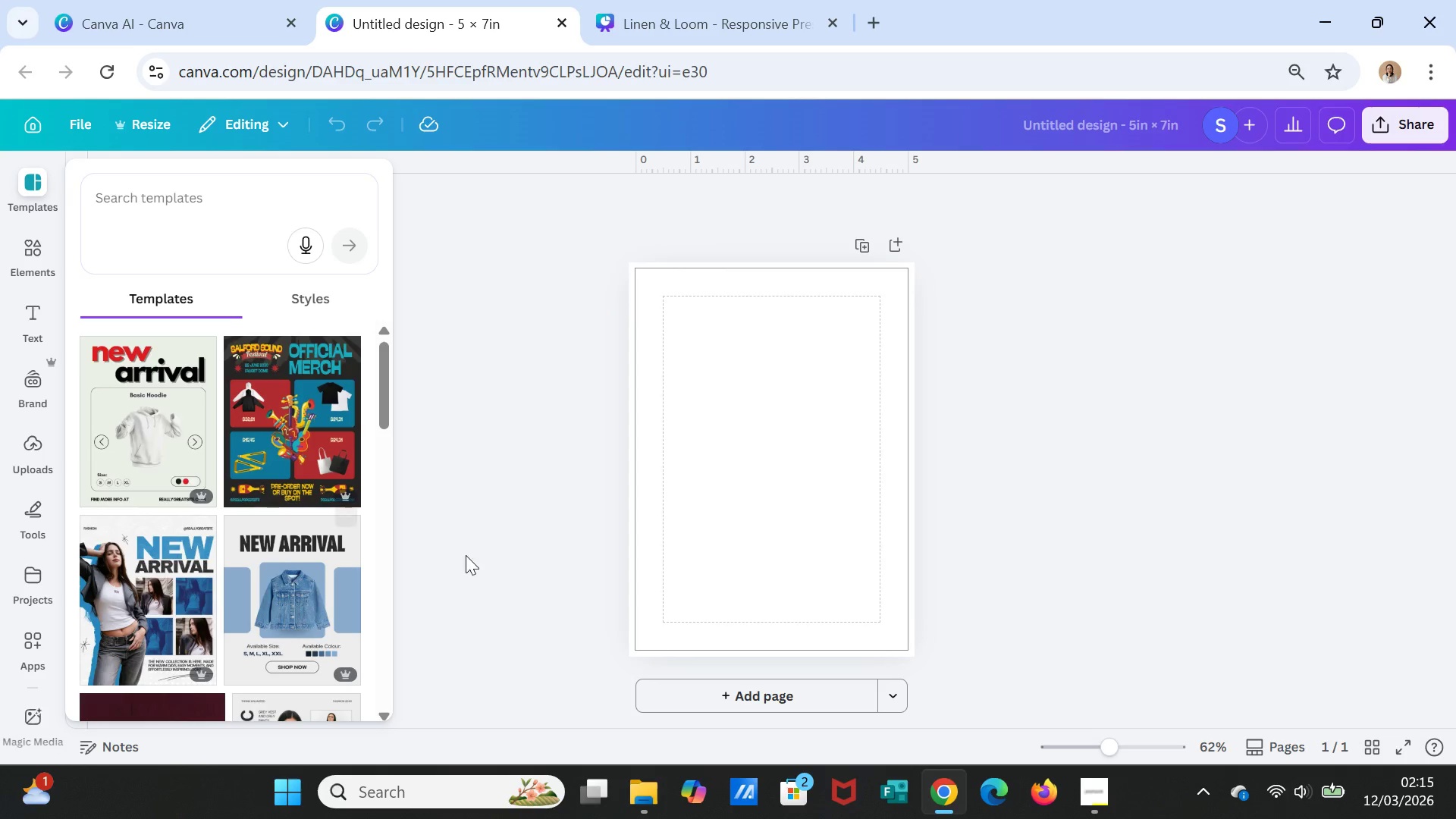 
wait(34.25)
 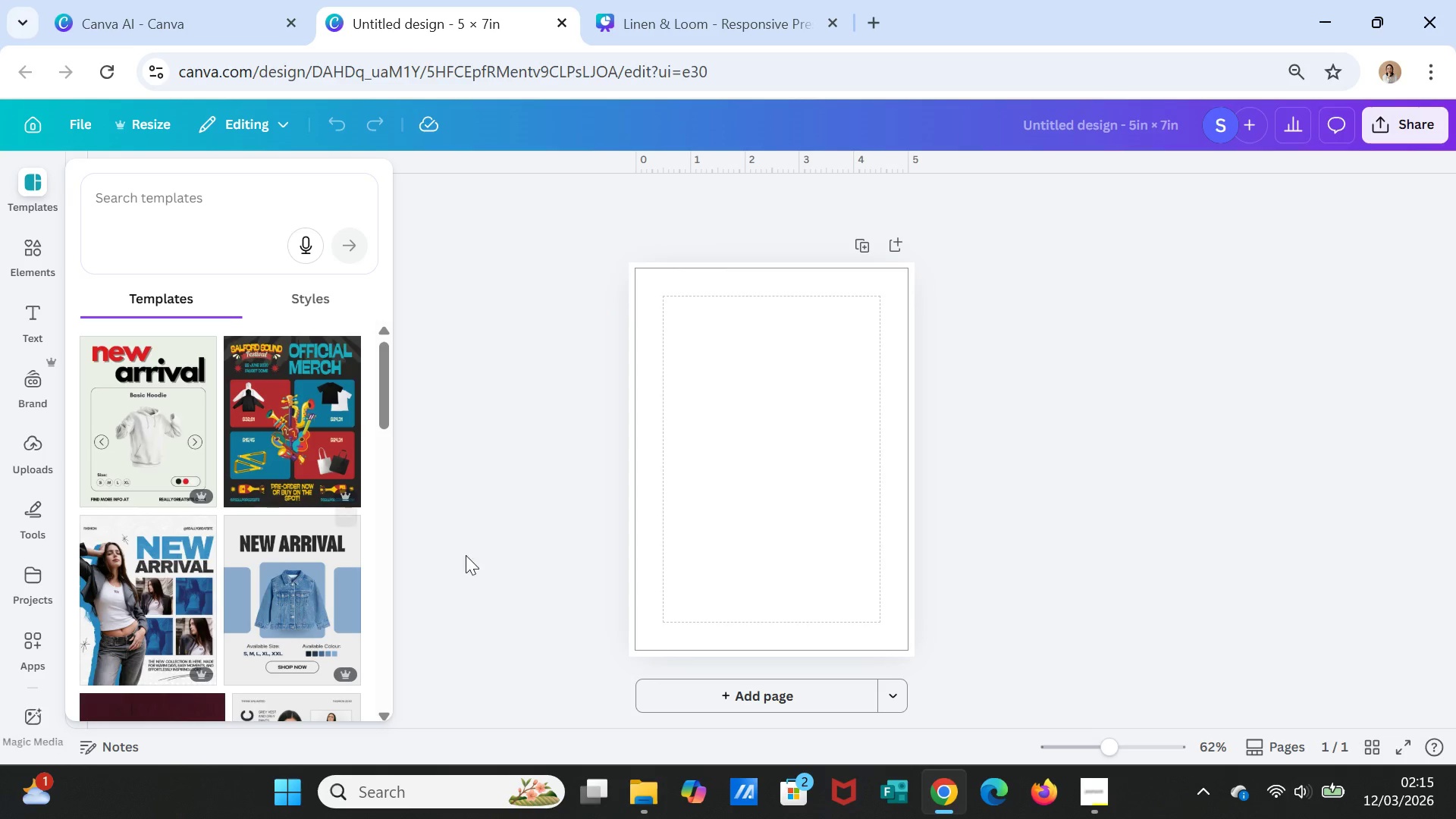 
double_click([783, 525])
 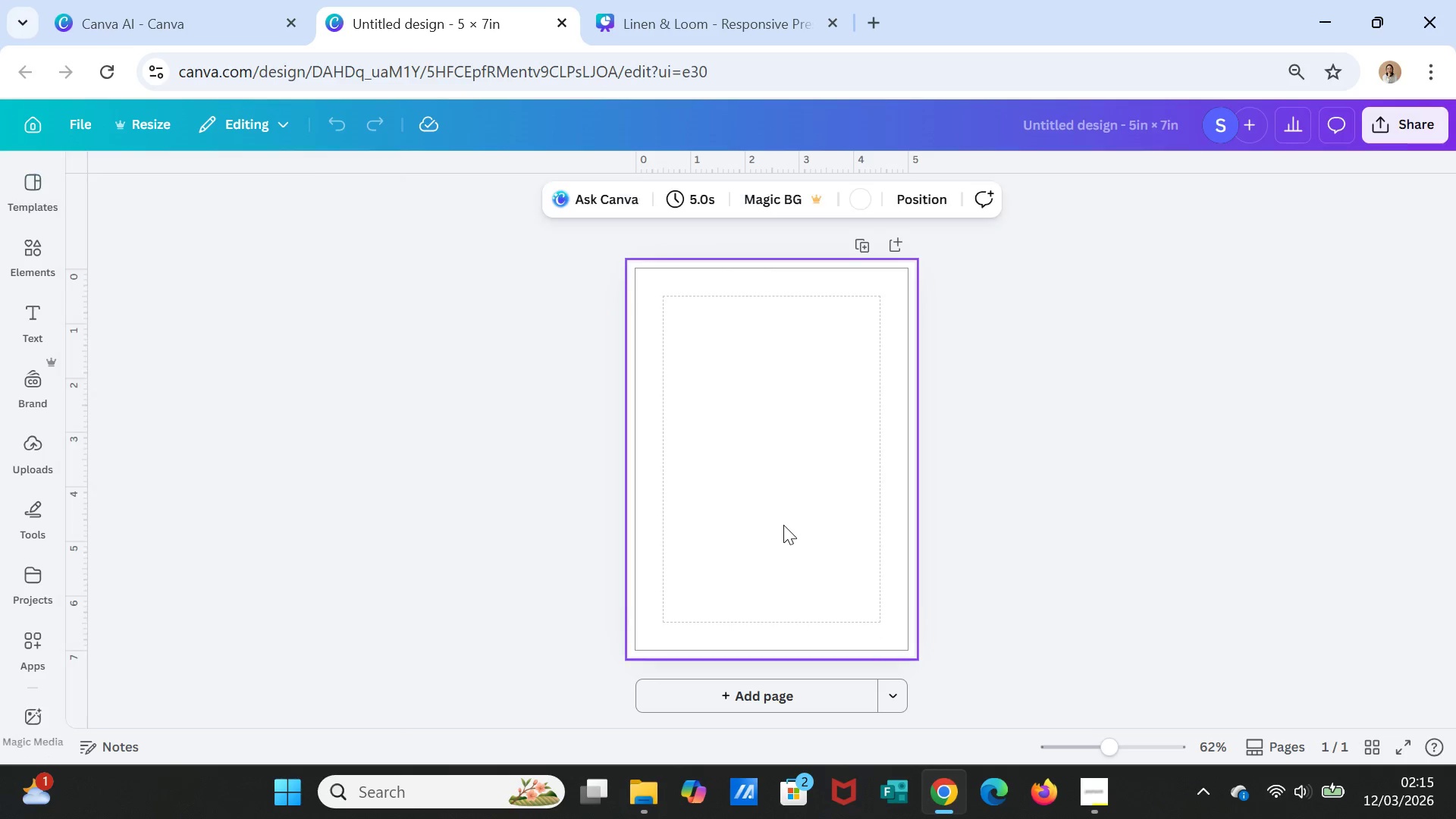 
triple_click([783, 525])
 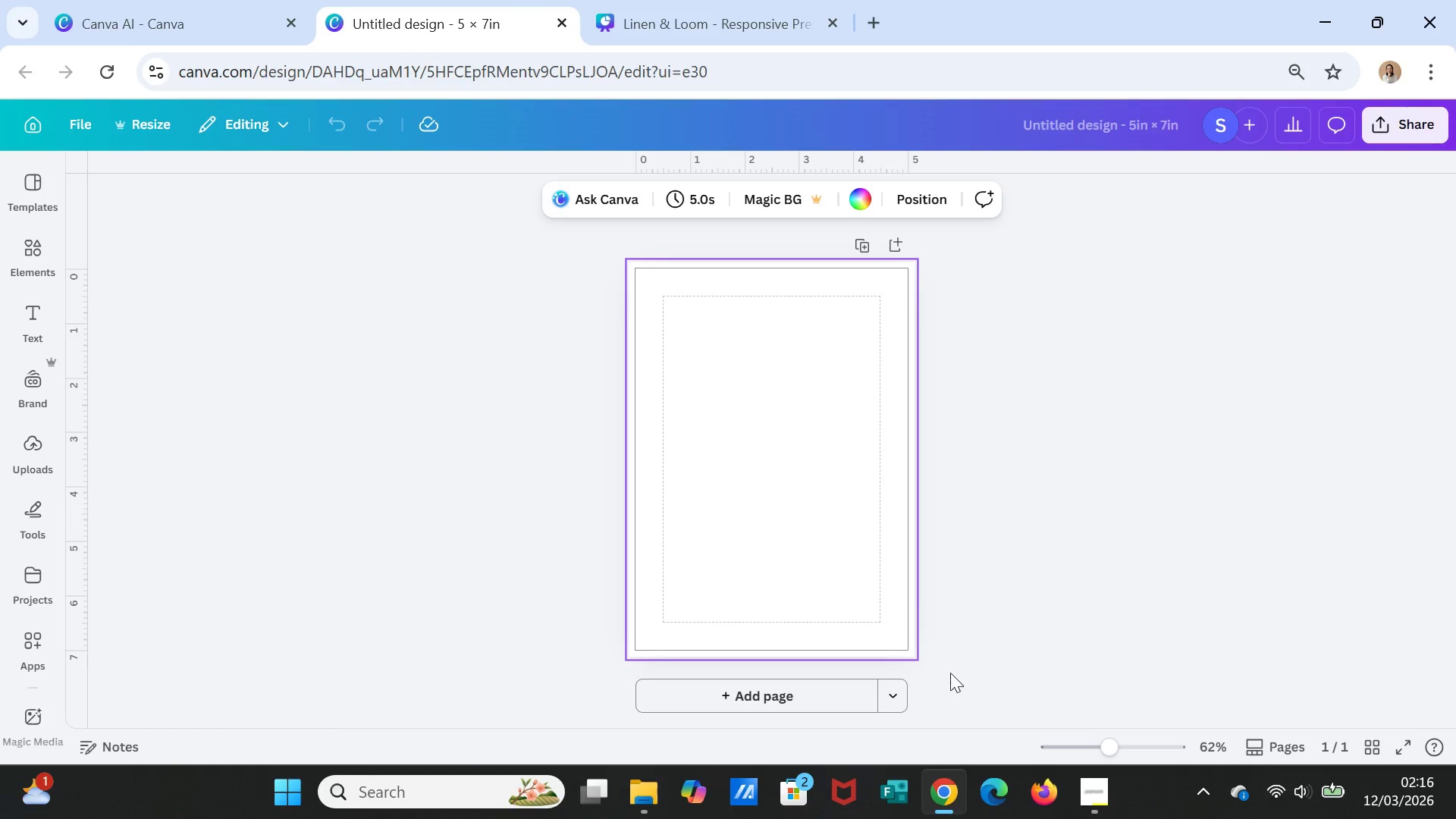 
wait(22.78)
 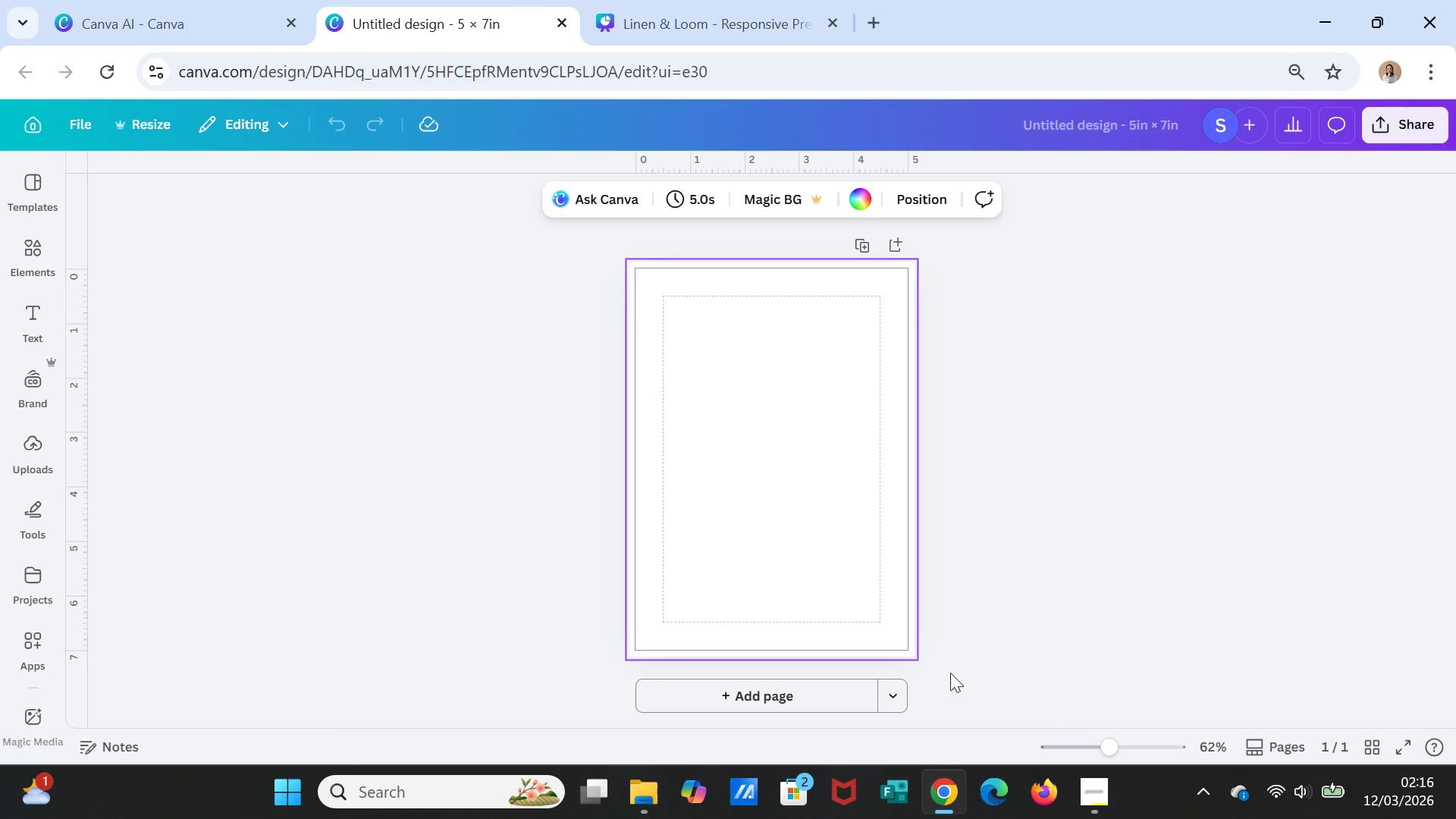 
left_click([732, 14])
 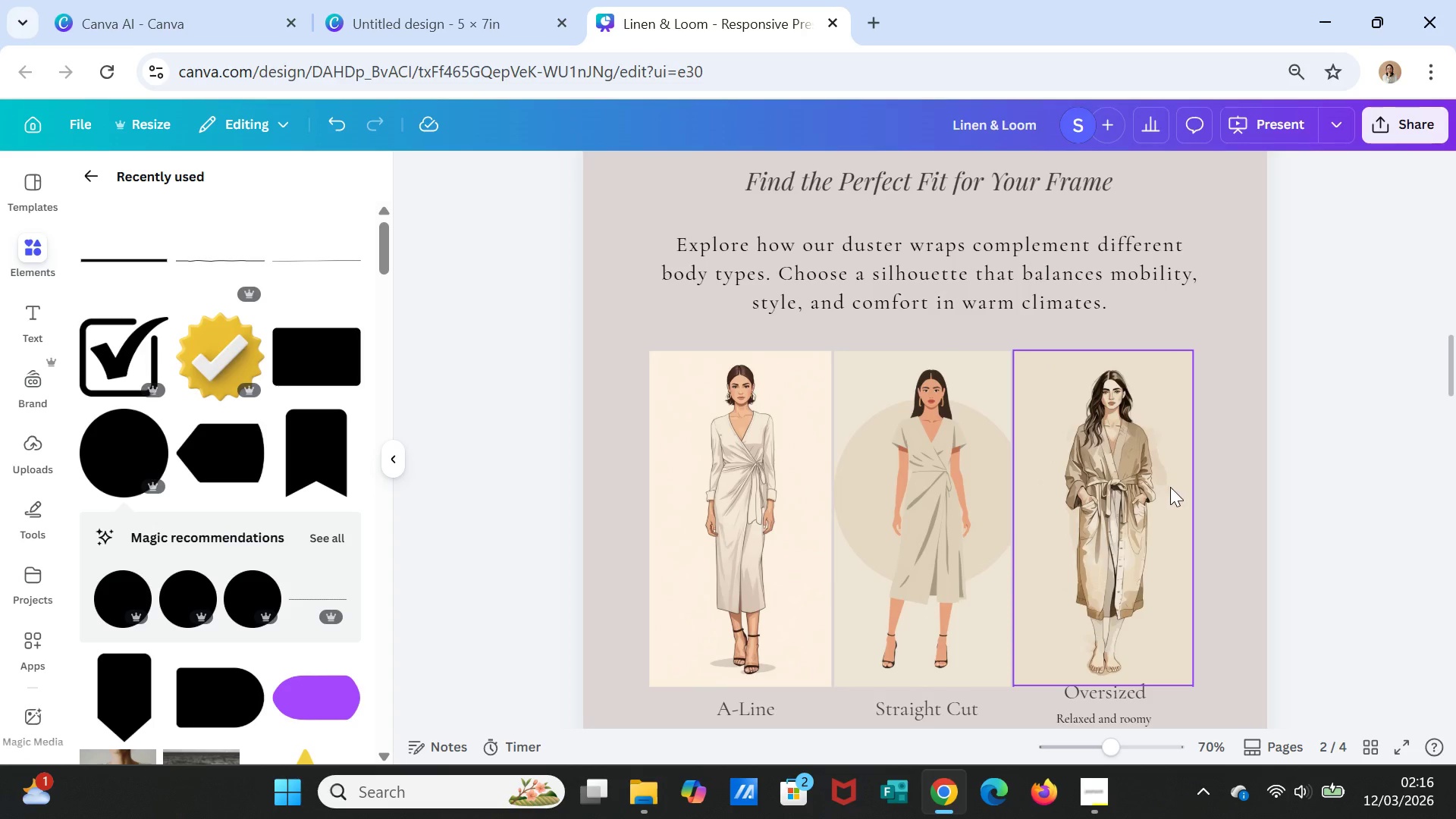 
scroll: coordinate [1187, 514], scroll_direction: down, amount: 4.0
 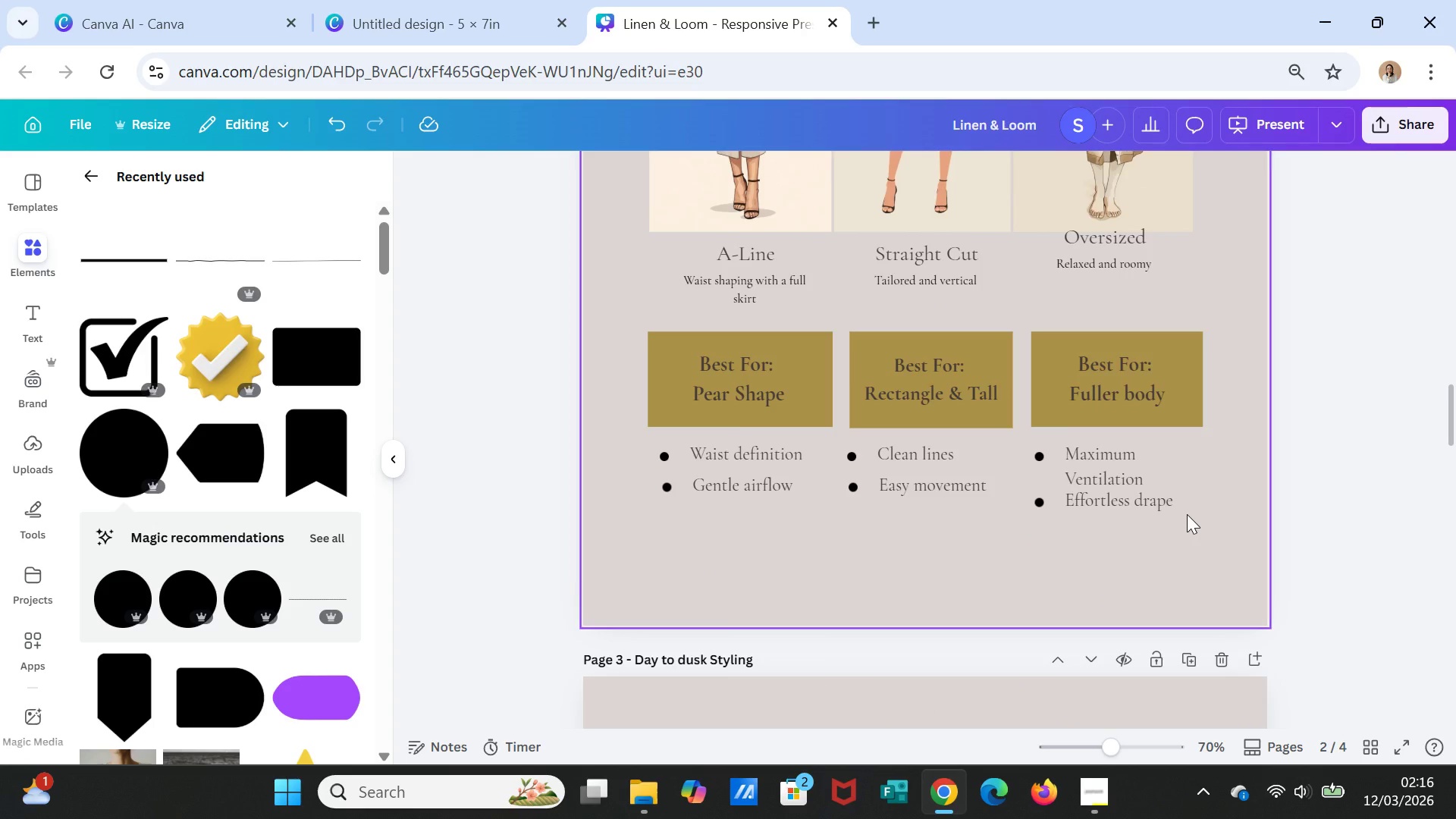 
wait(9.38)
 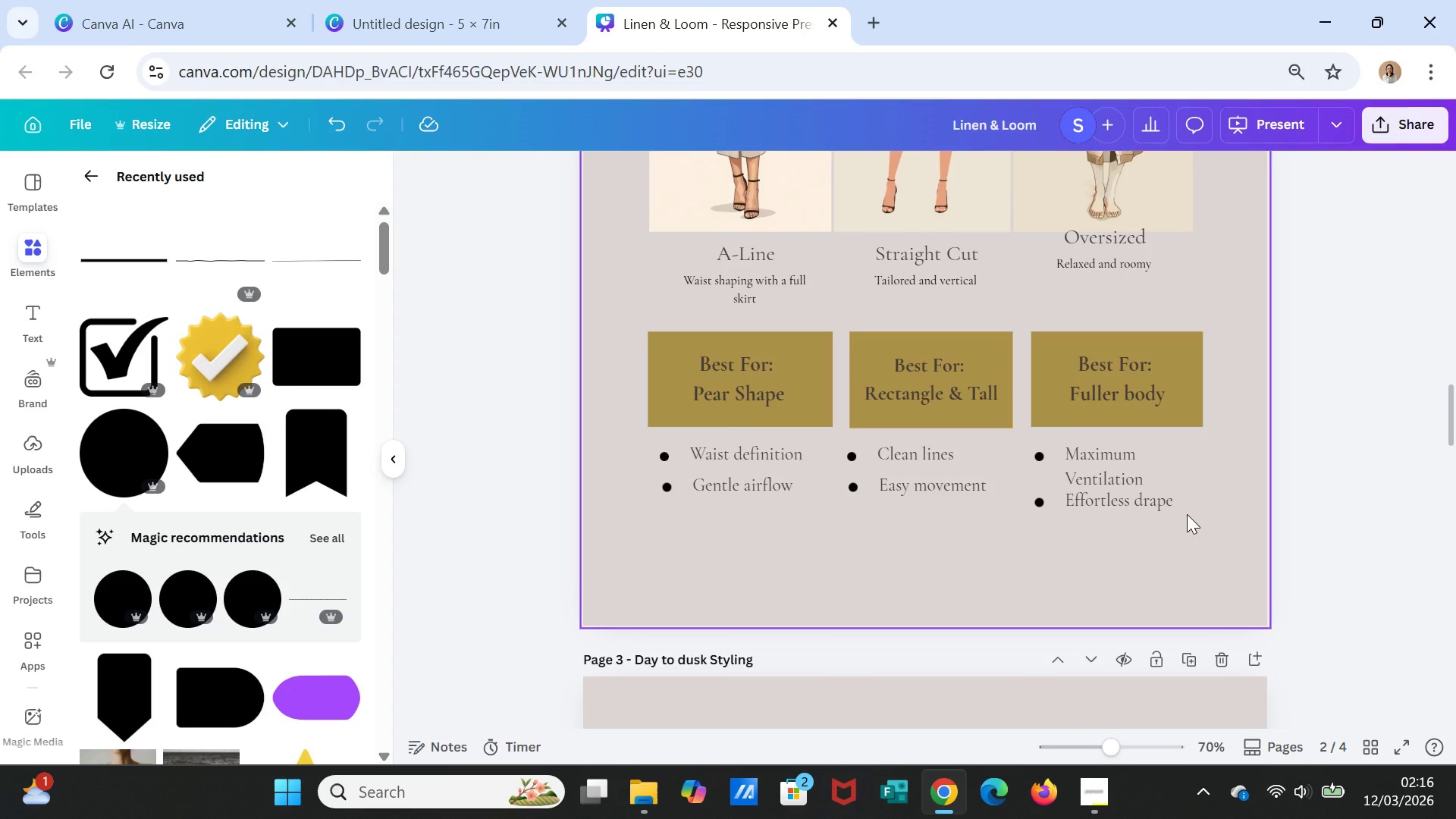 
scroll: coordinate [1055, 543], scroll_direction: down, amount: 8.0
 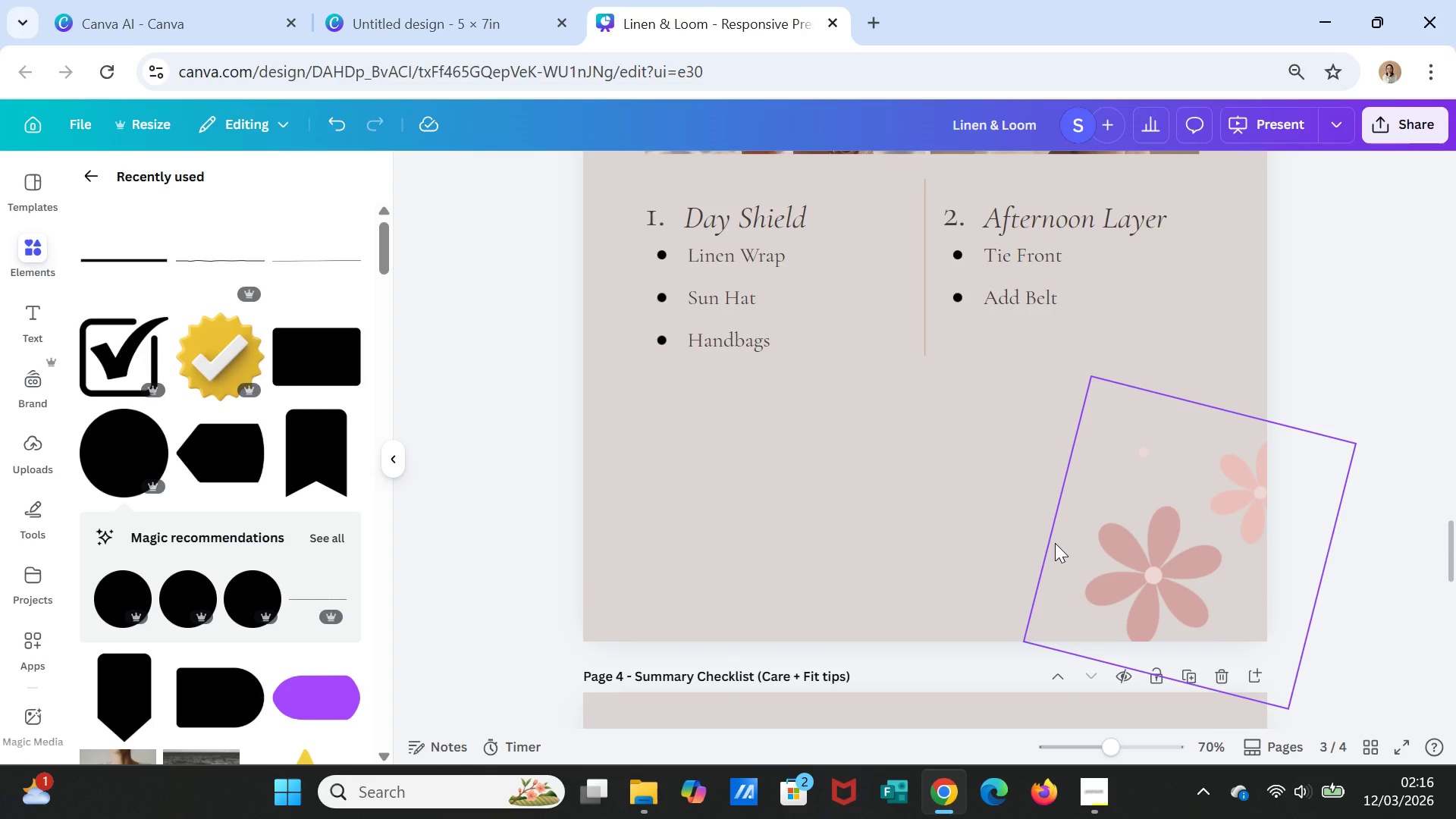 
scroll: coordinate [1313, 442], scroll_direction: down, amount: 11.0
 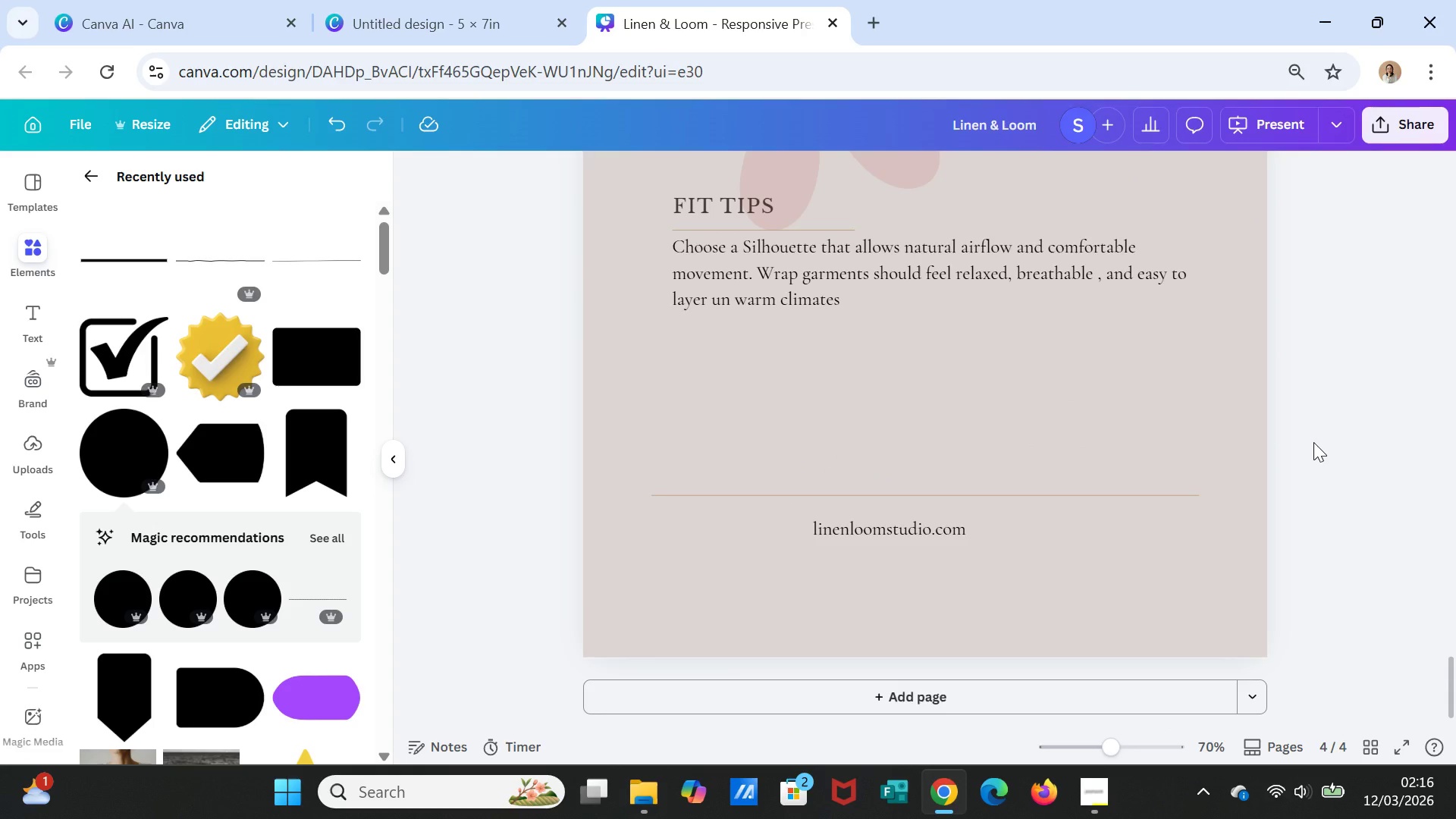 
wait(7.66)
 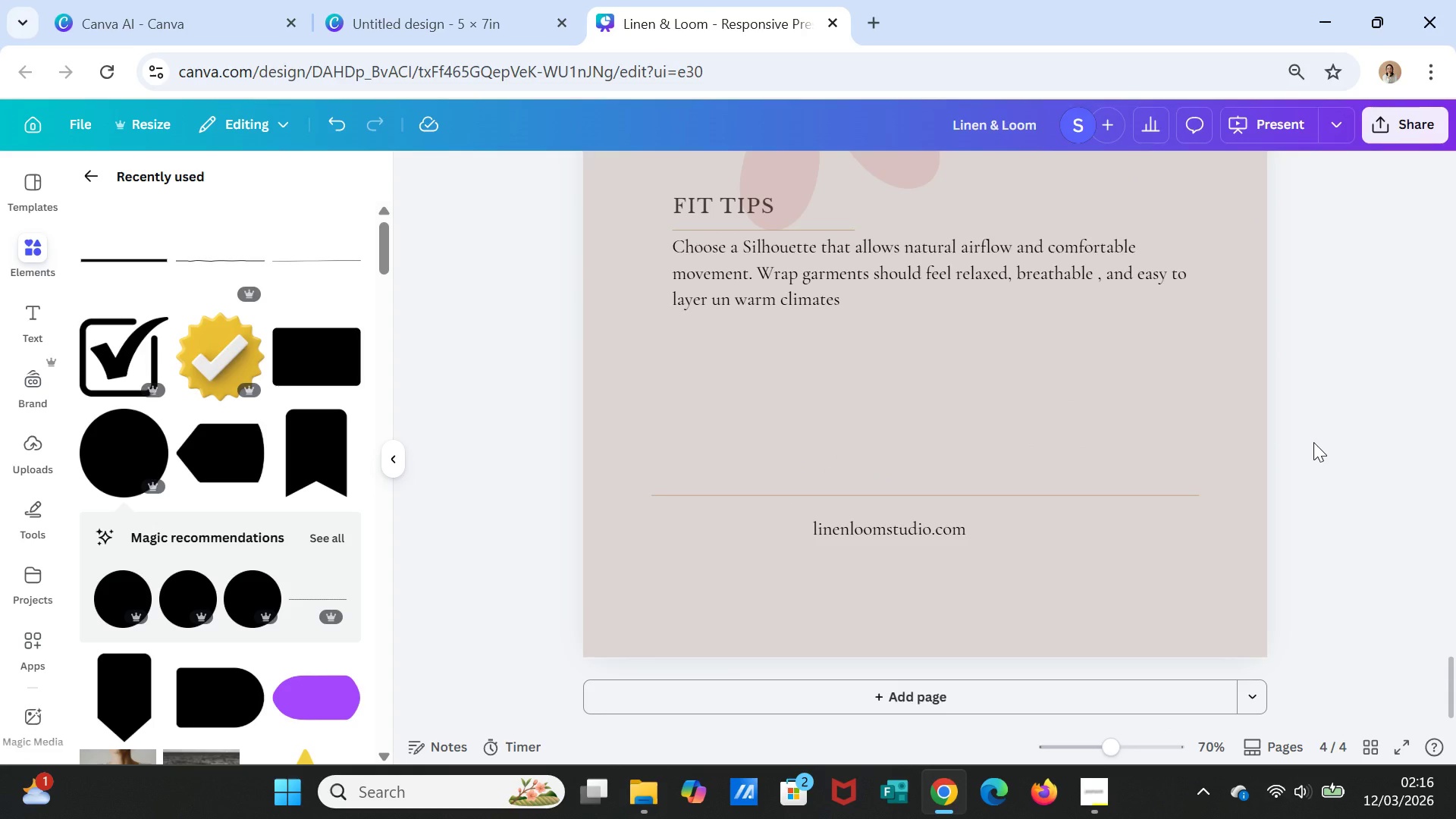 
left_click([1090, 794])